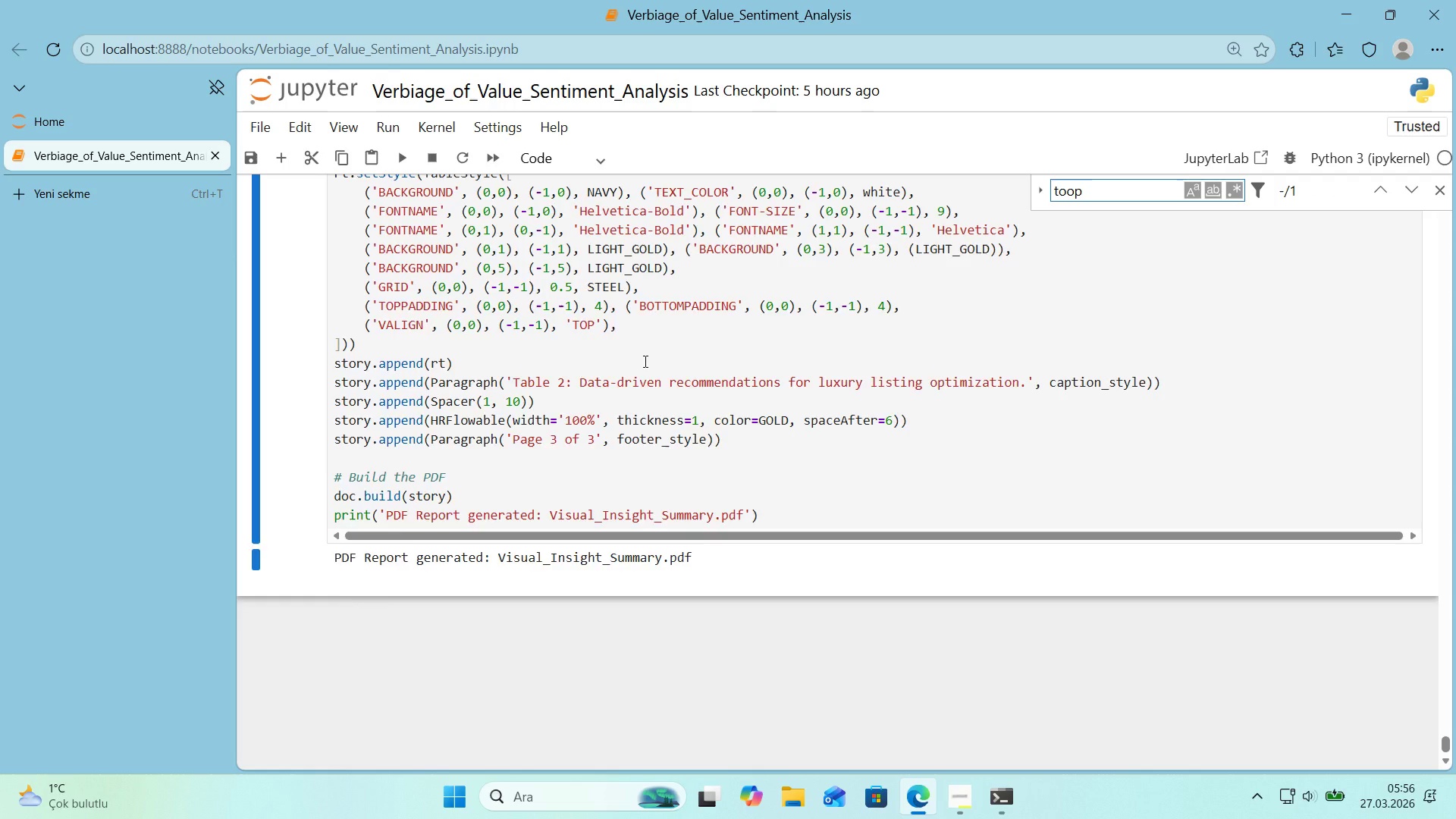 
key(Enter)
 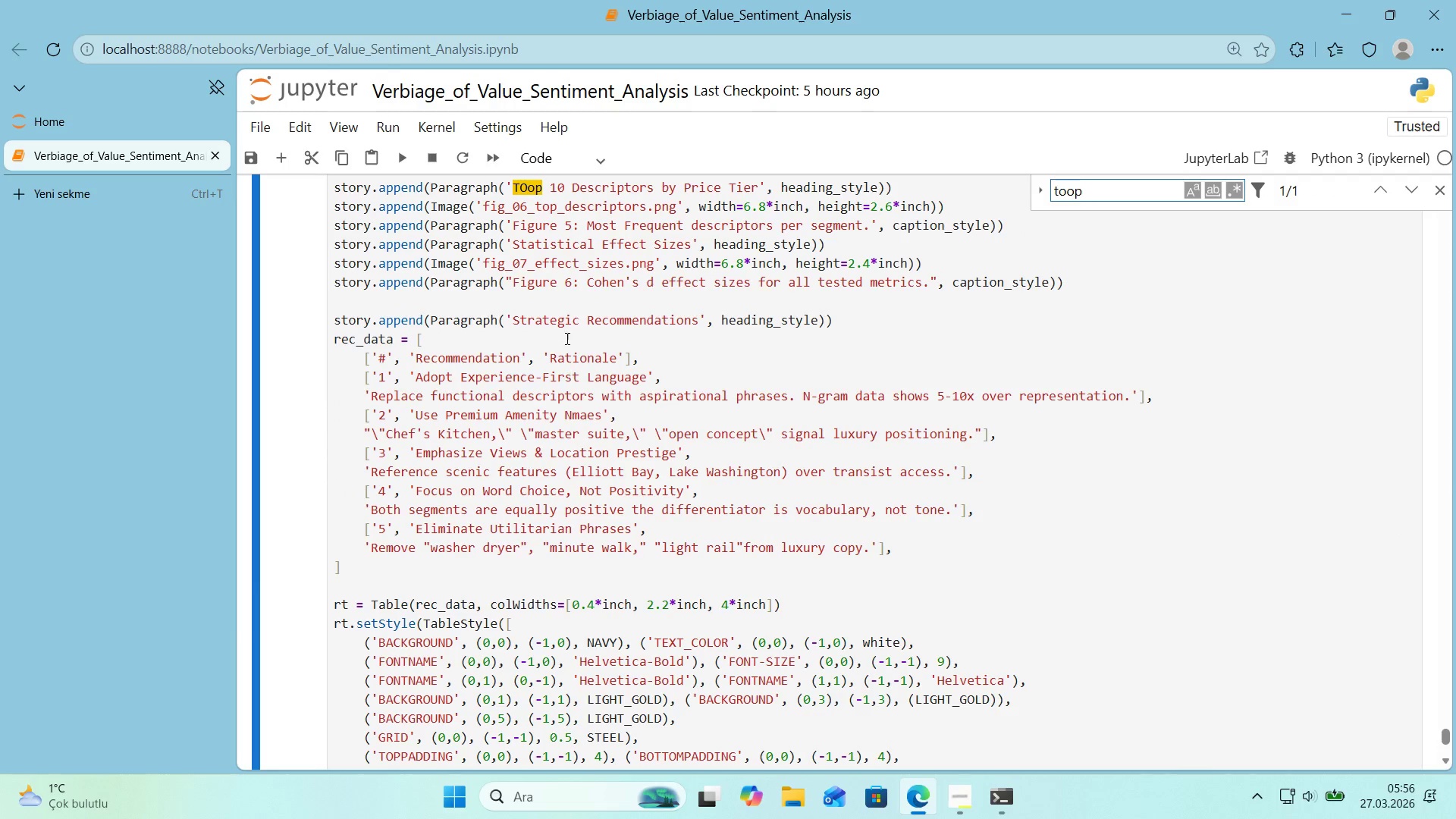 
left_click([532, 196])
 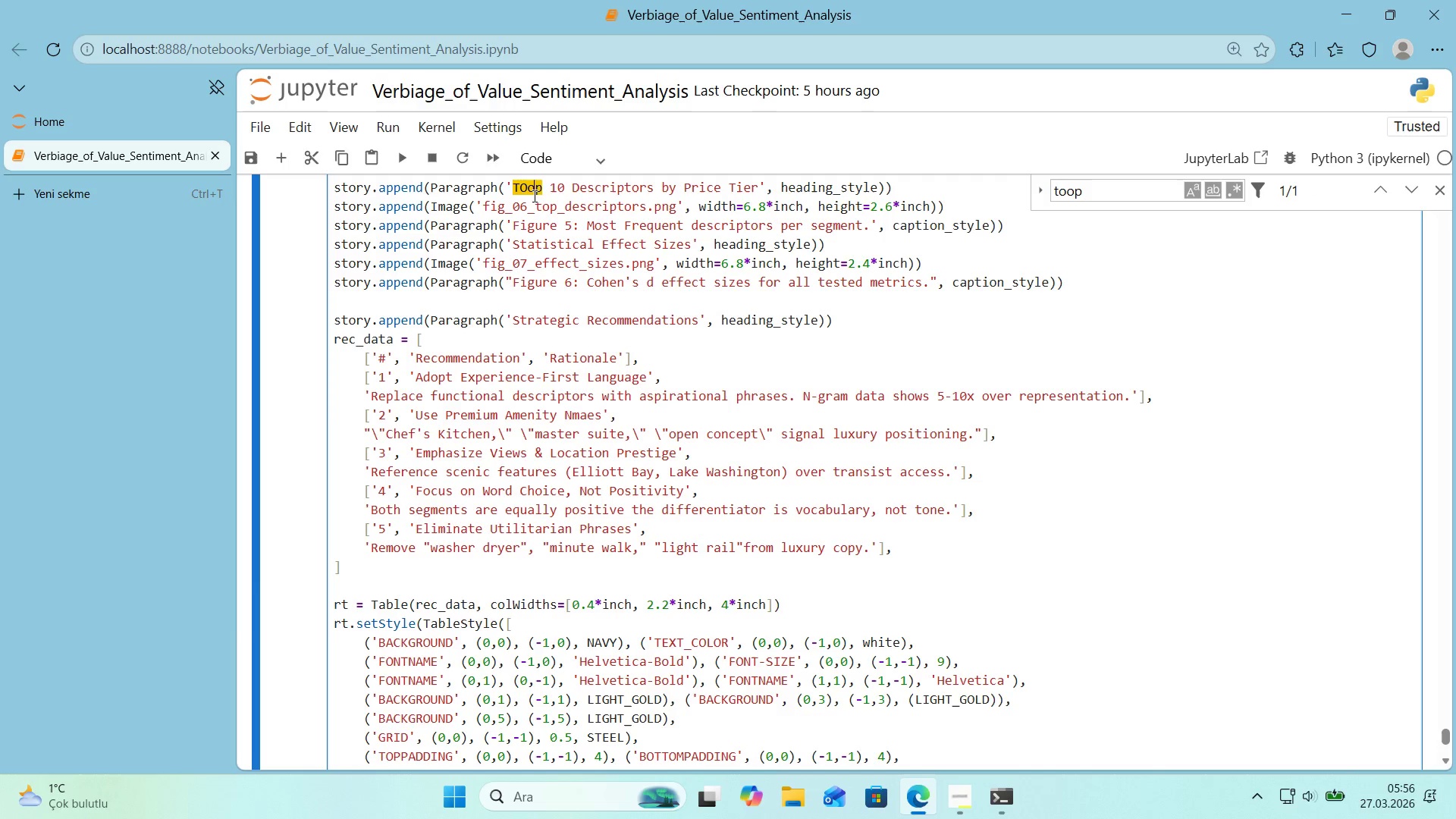 
key(Backspace)
 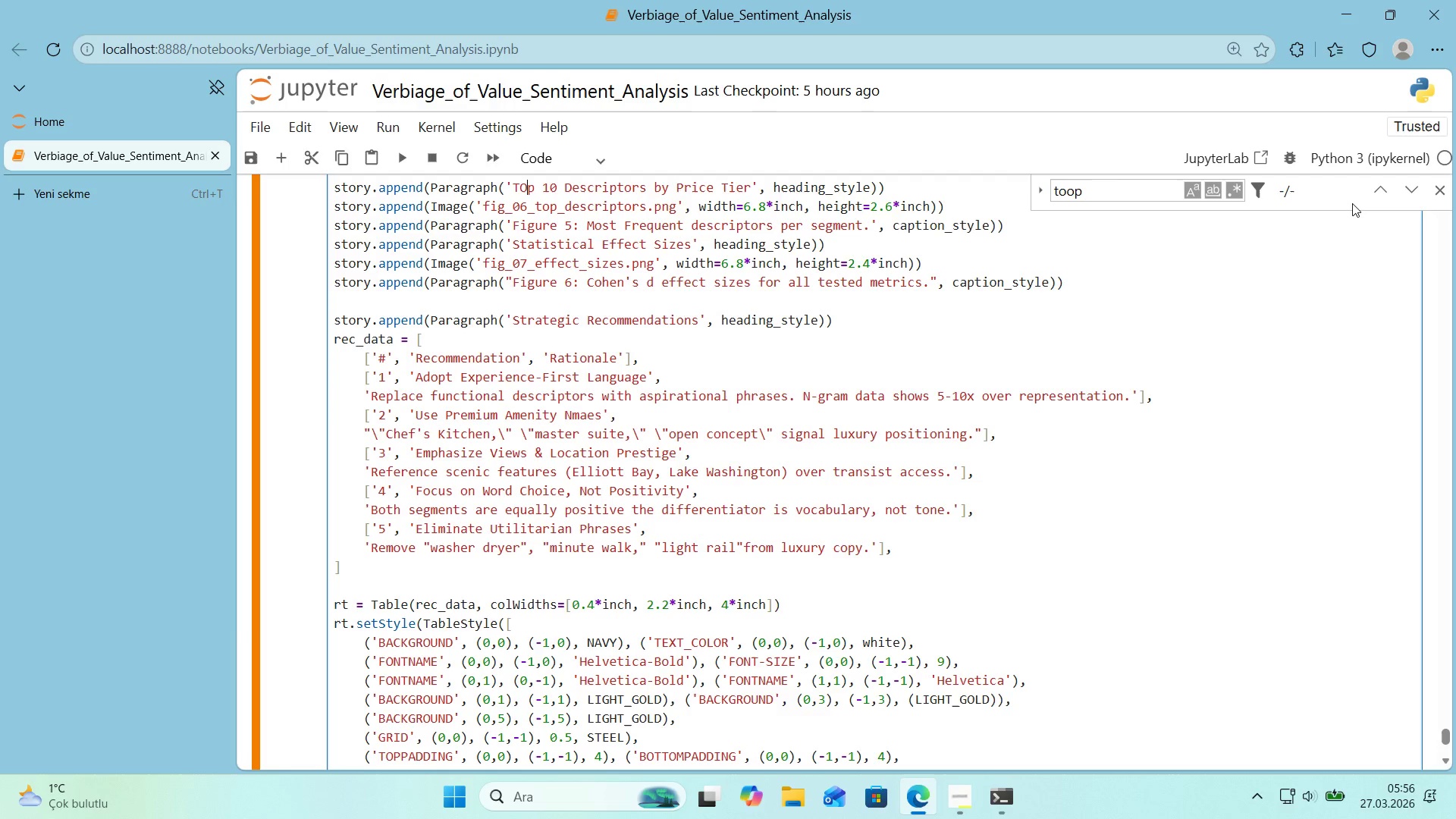 
key(Backspace)
 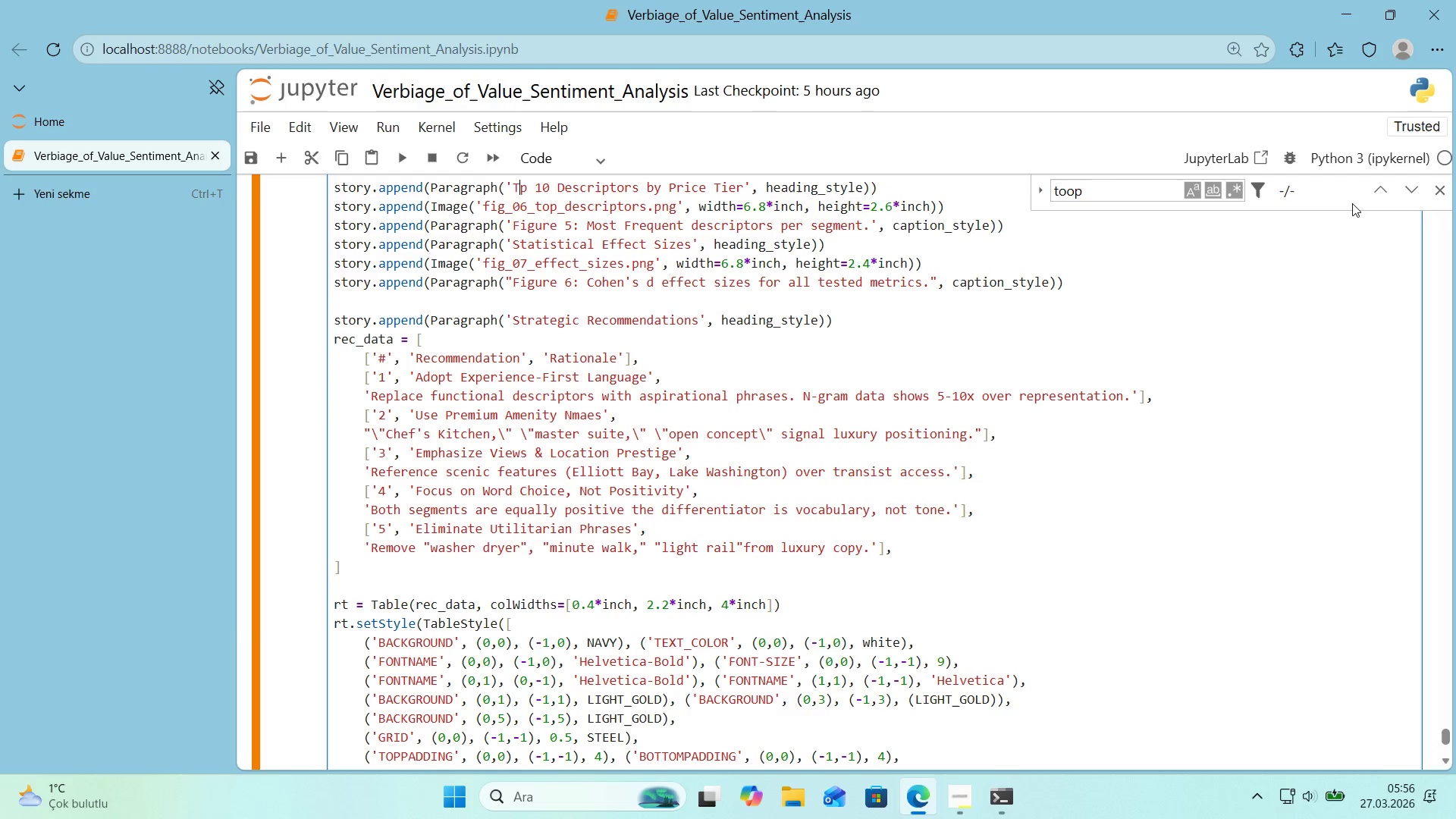 
key(O)
 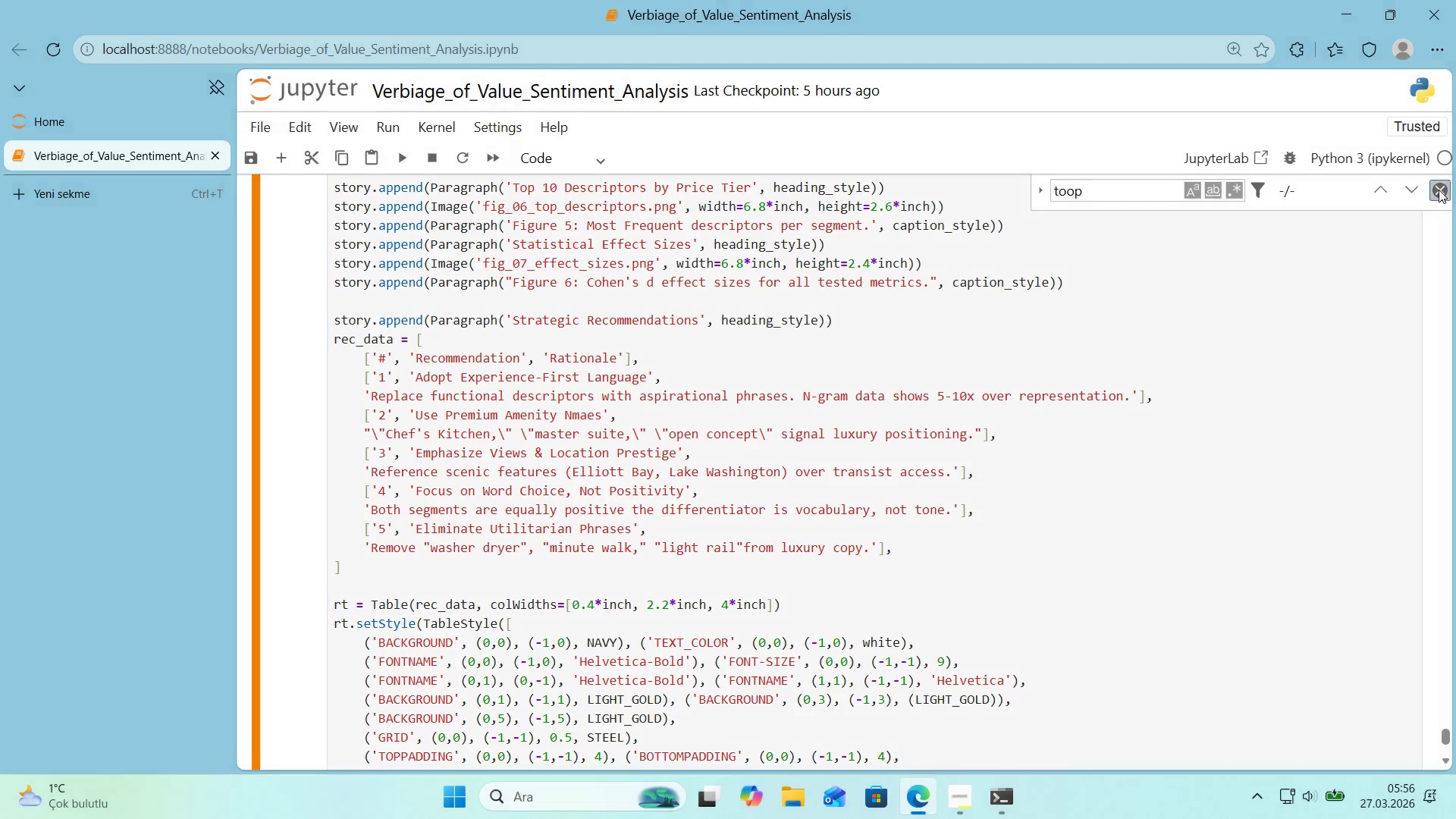 
double_click([1110, 367])
 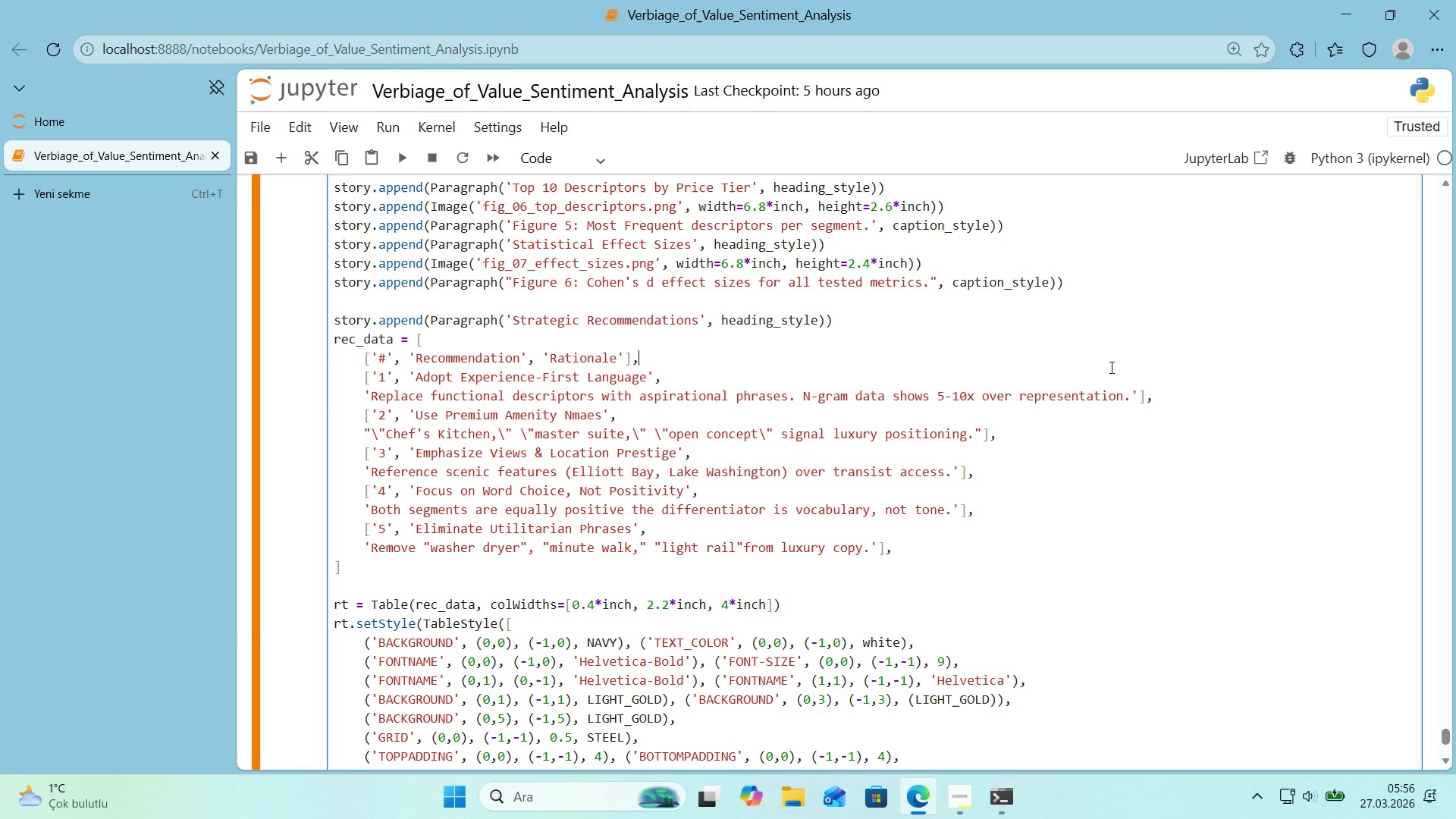 
key(Control+S)
 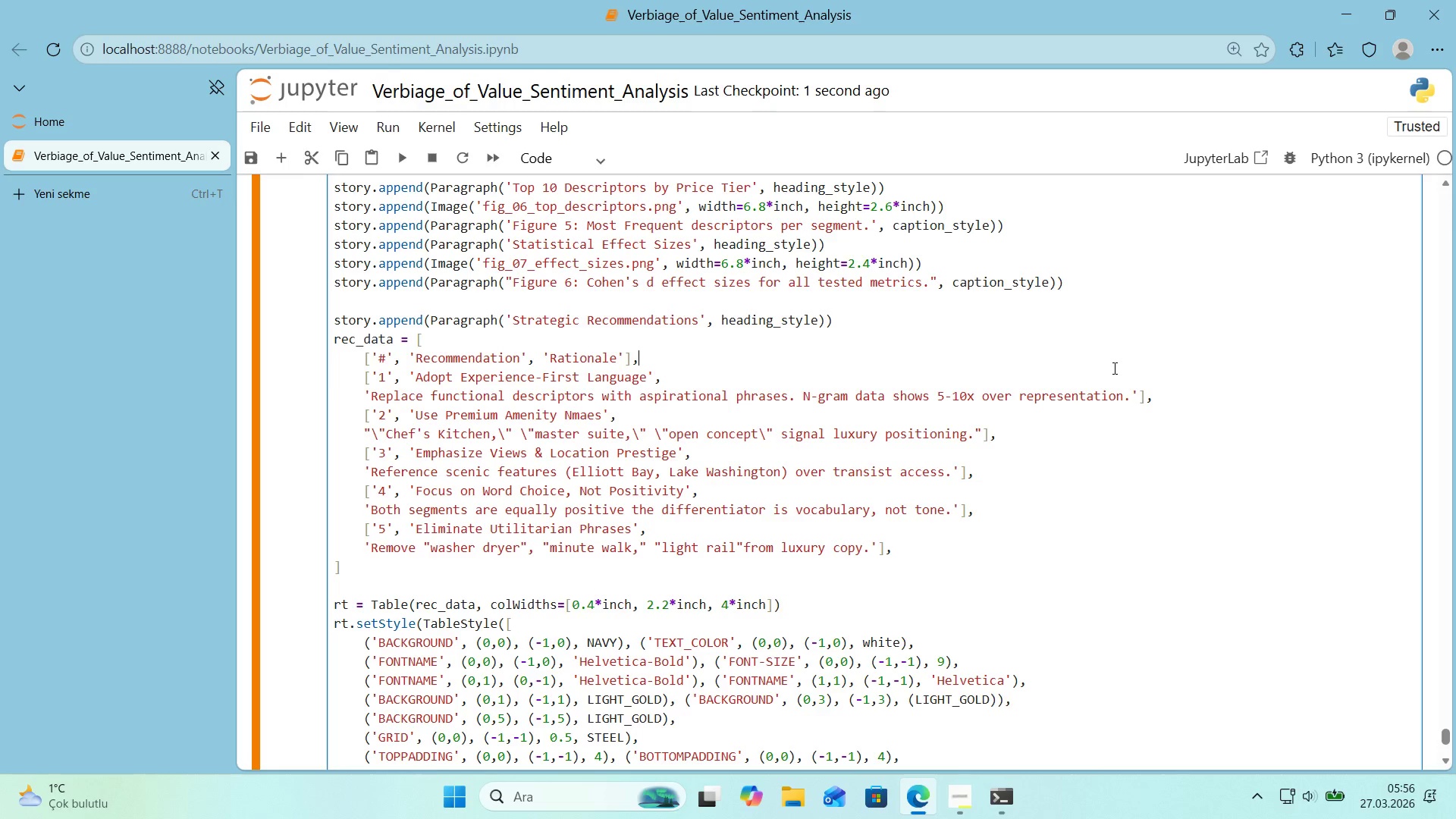 
wait(11.91)
 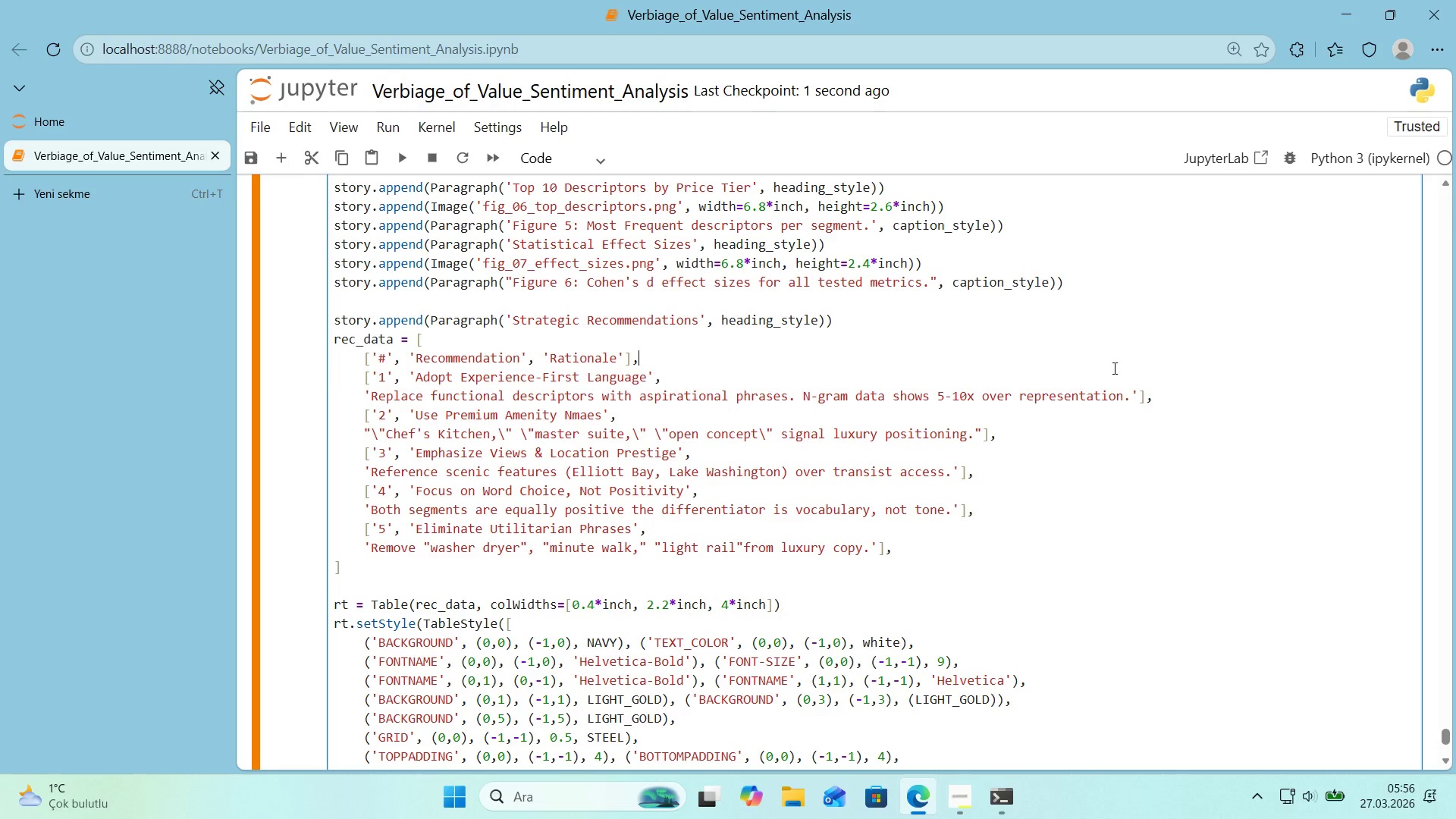 
scroll: coordinate [902, 338], scroll_direction: down, amount: 5.0
 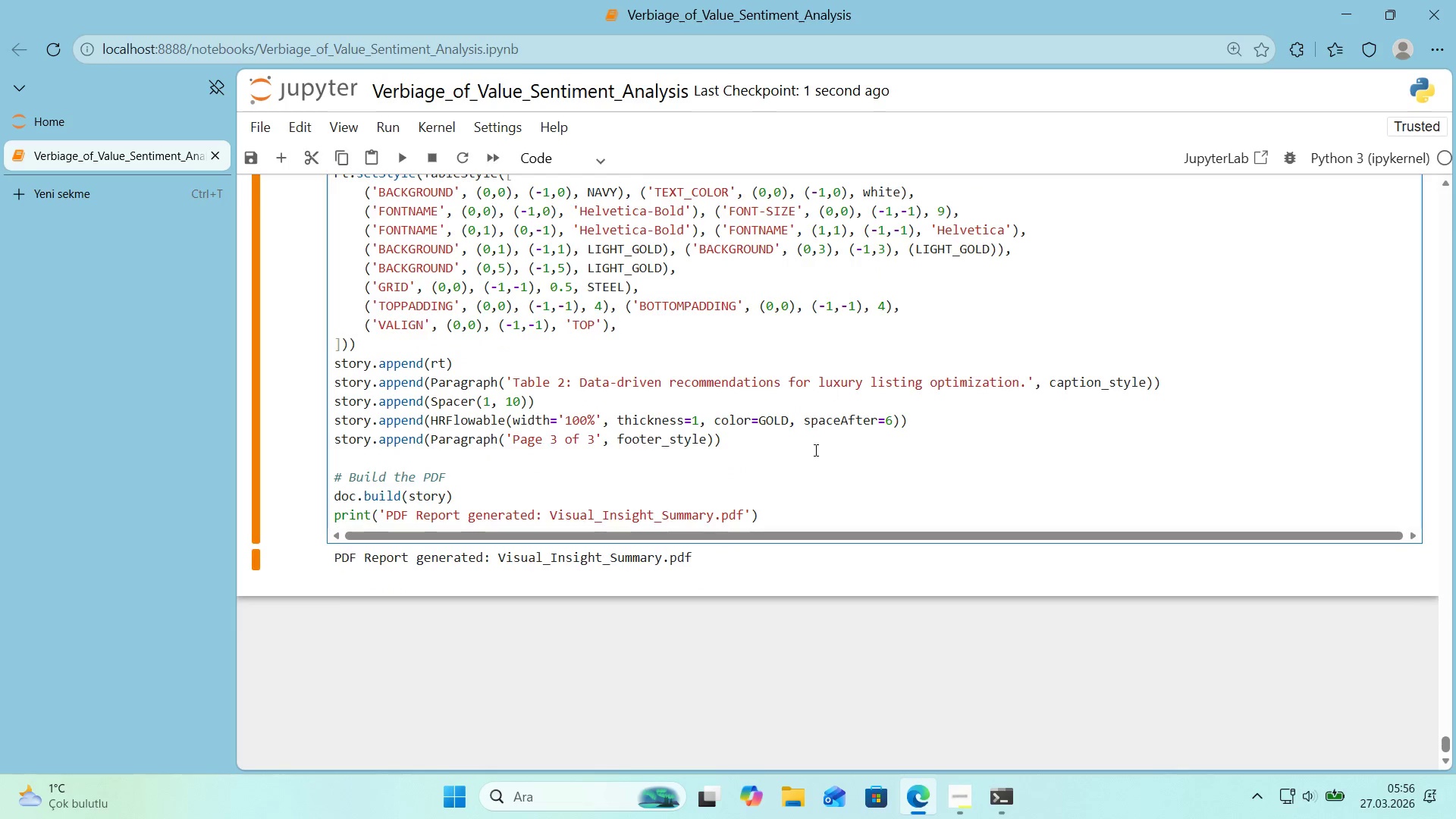 
left_click([826, 465])
 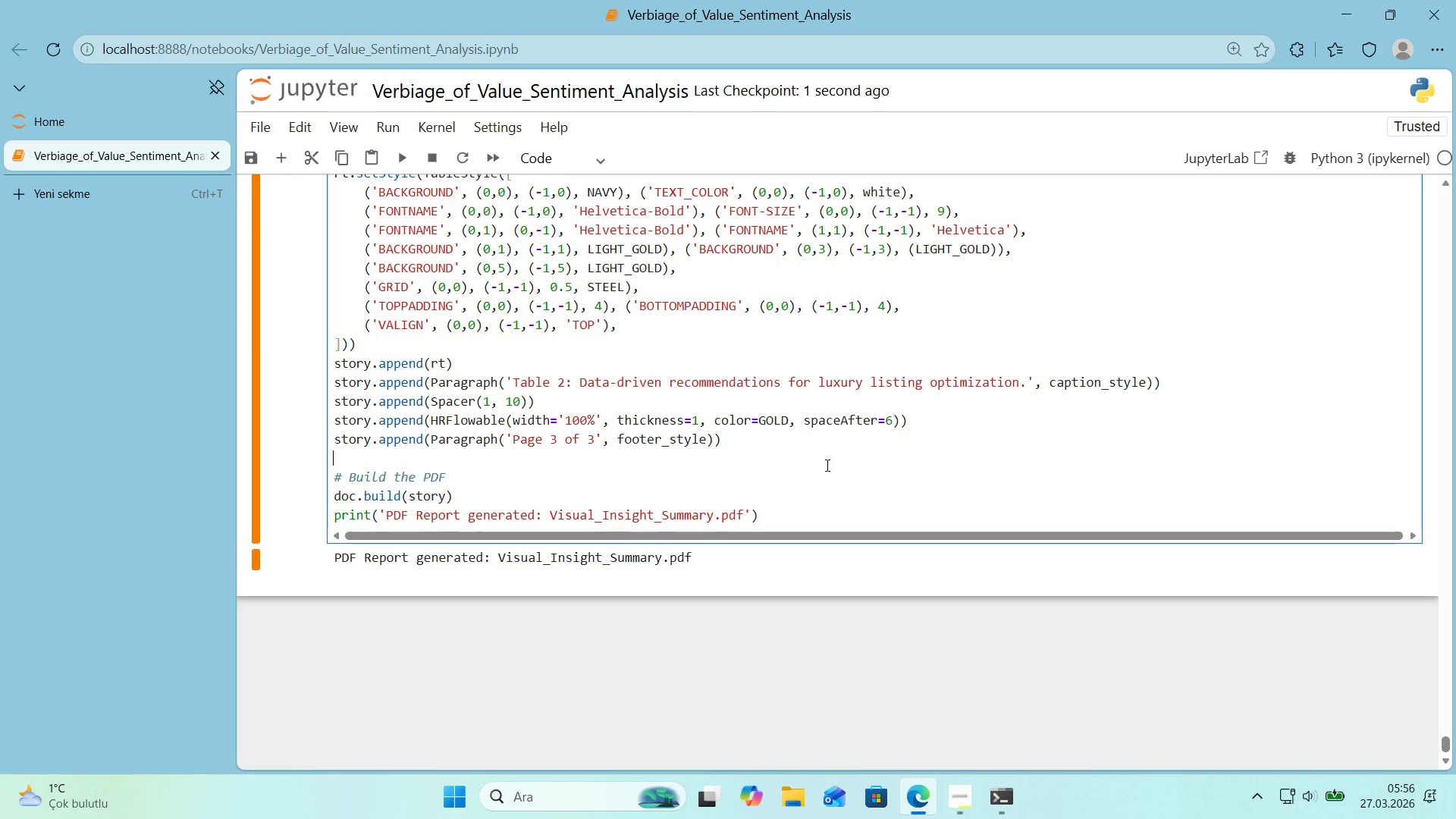 
key(Control+A)
 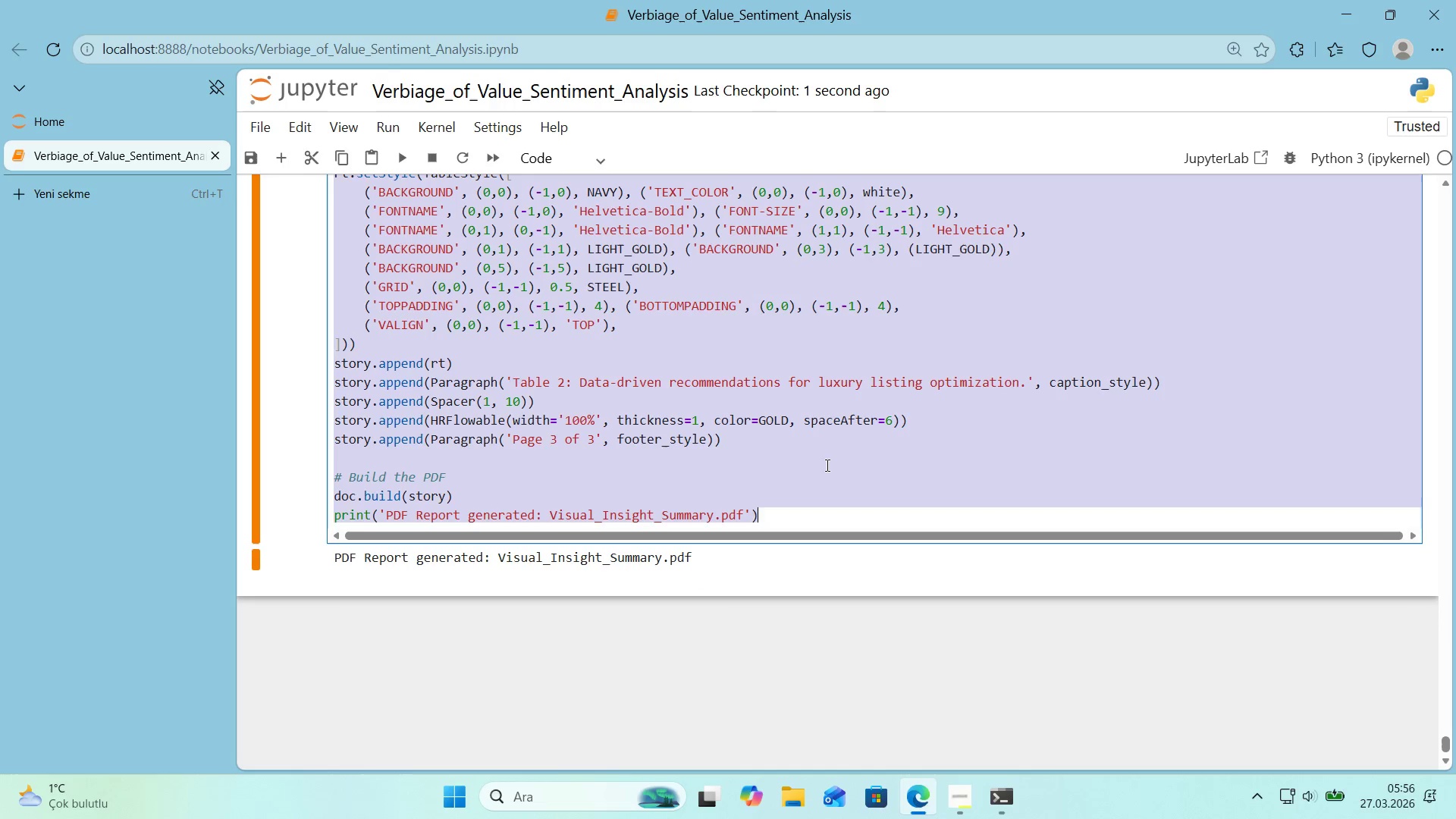 
key(Control+C)
 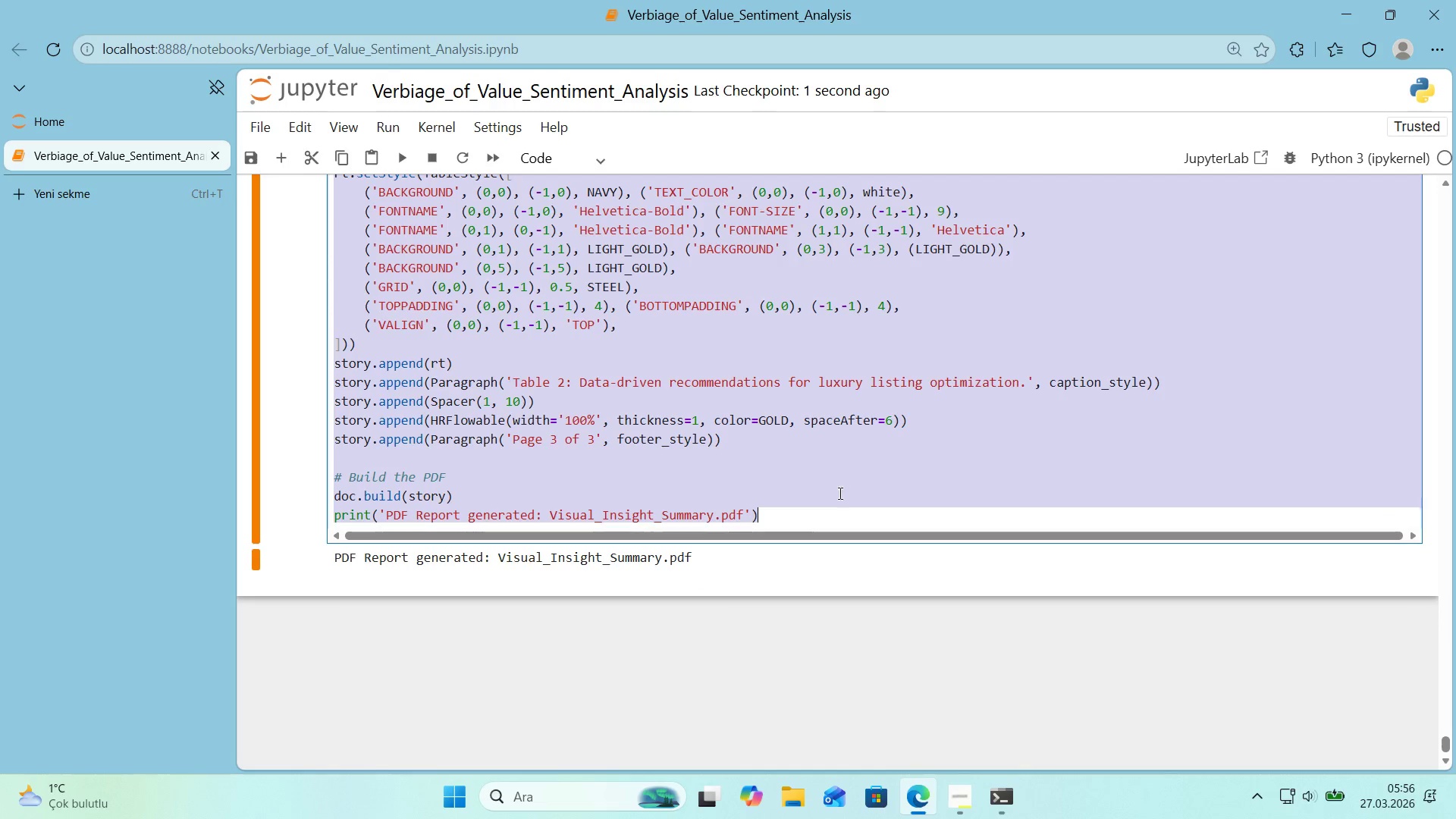 
left_click([839, 493])
 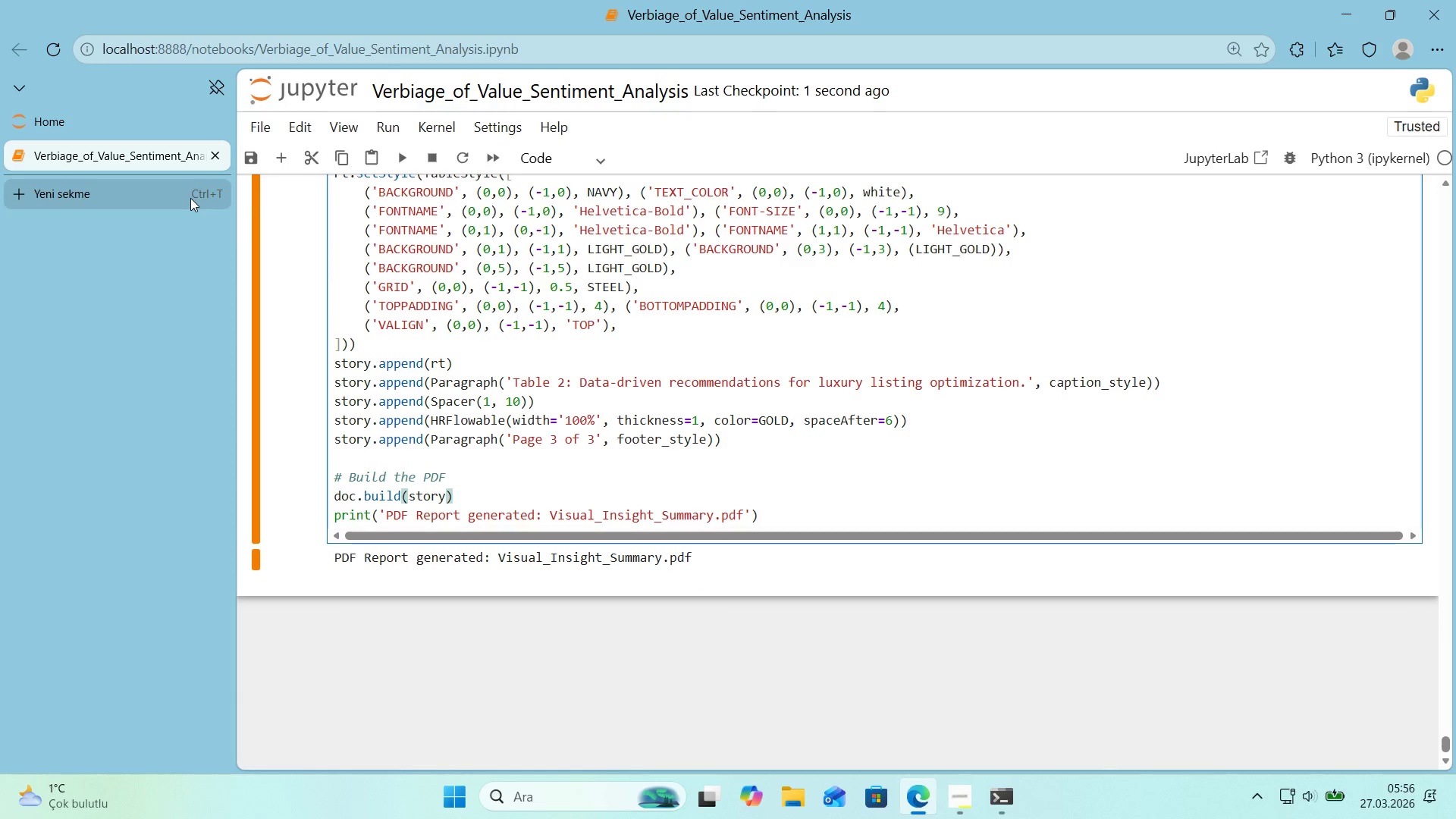 
left_click([190, 198])
 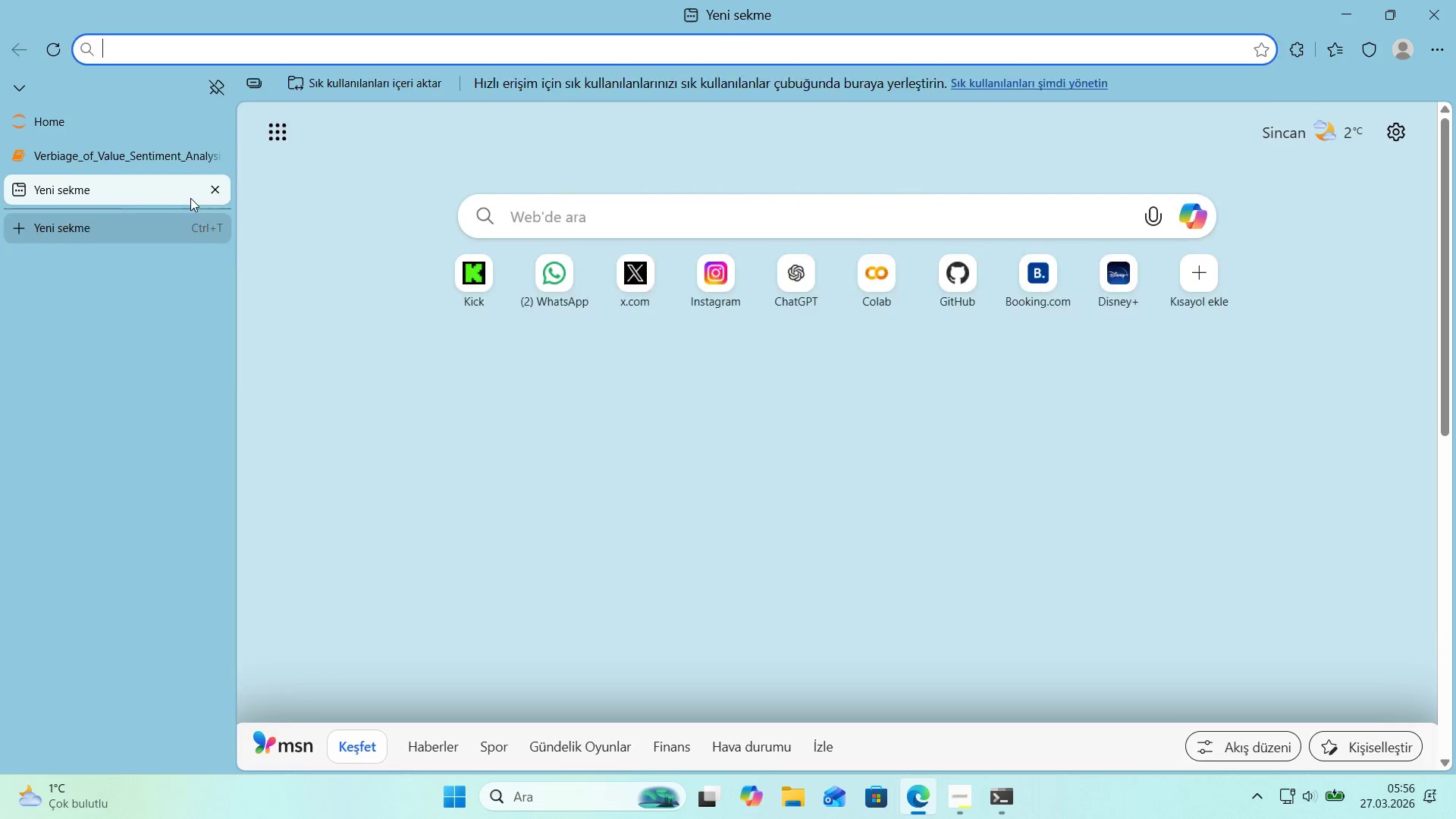 
type(claude)
 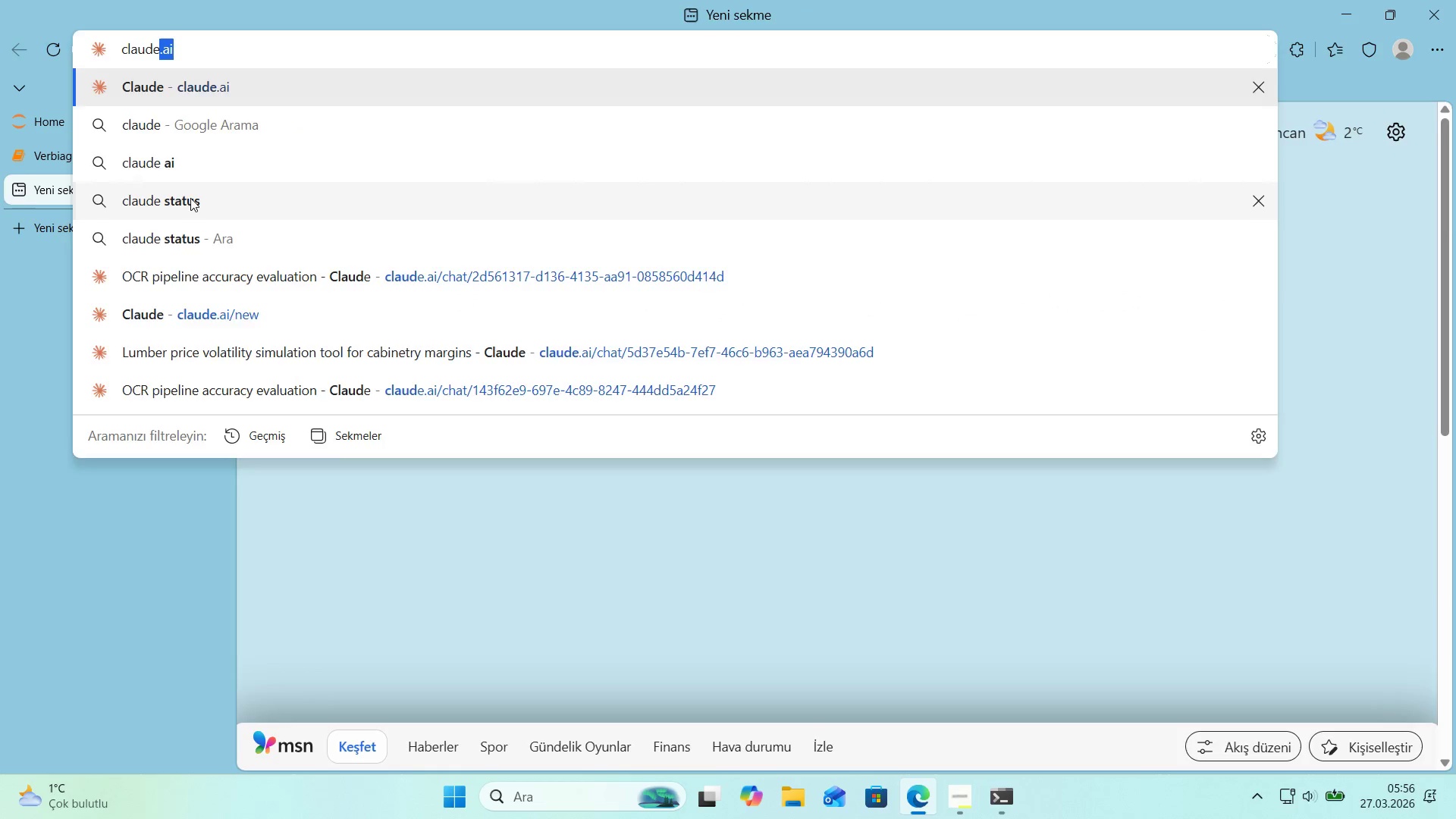 
key(Enter)
 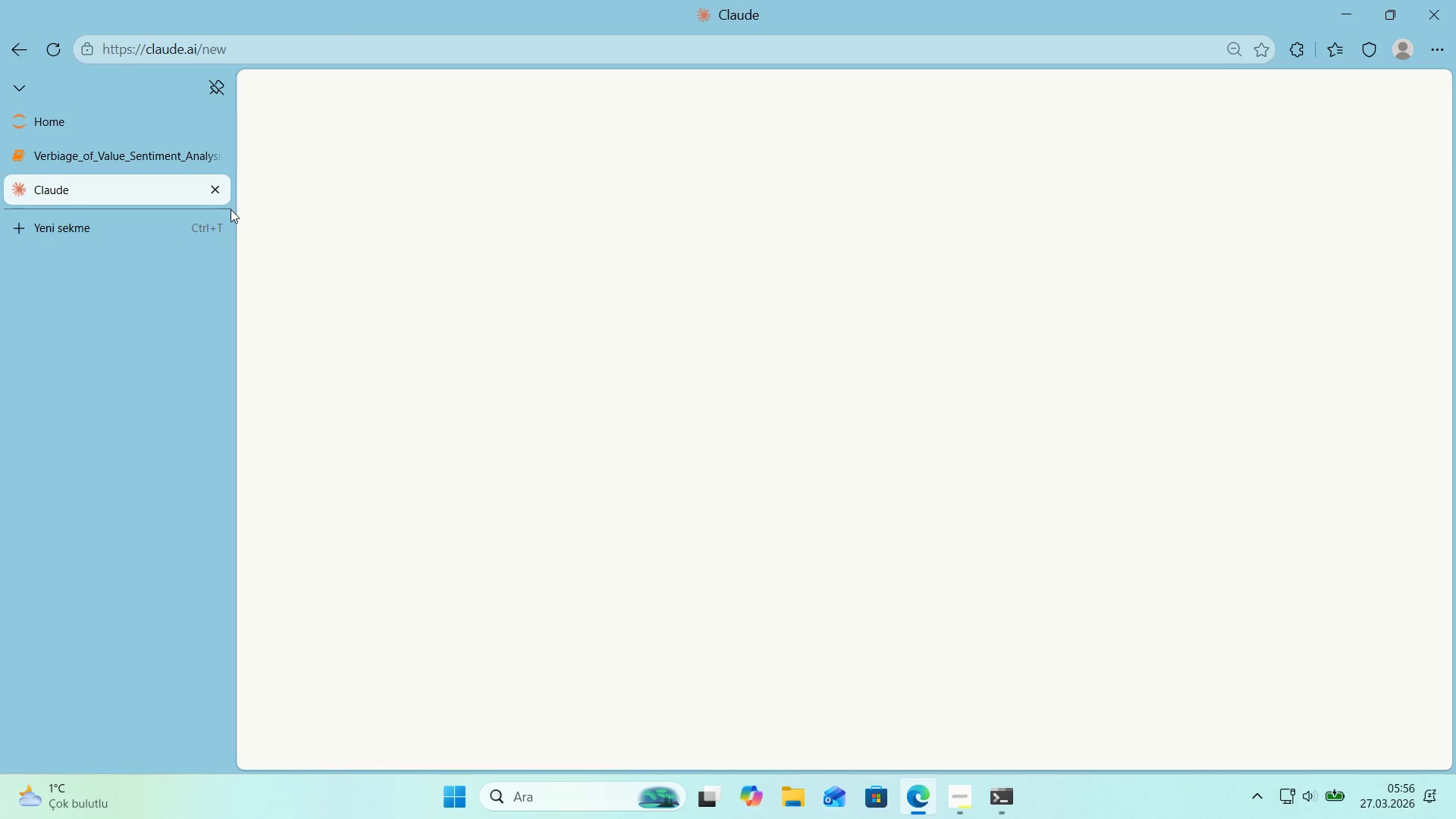 
wait(5.14)
 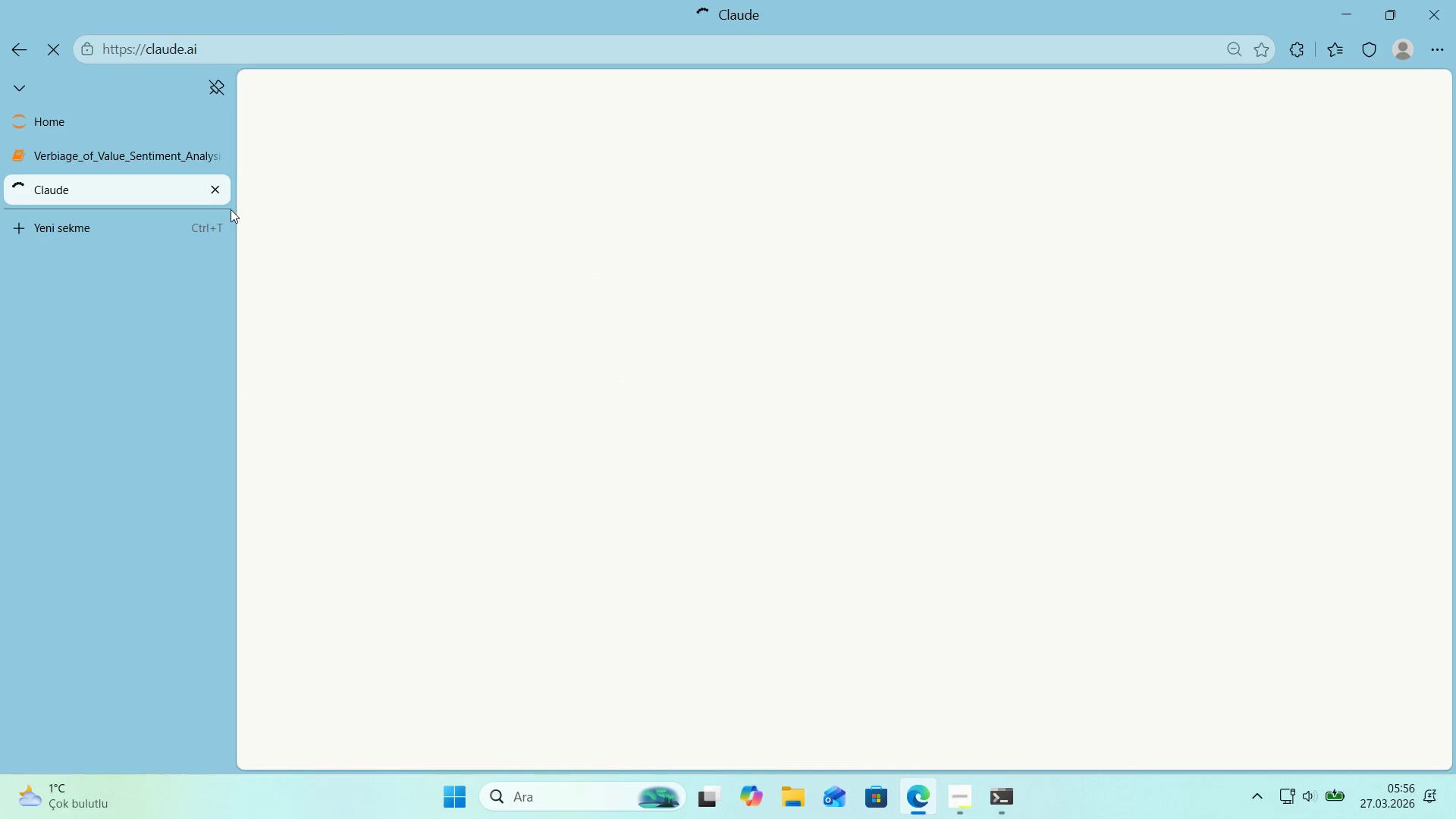 
left_click([794, 362])
 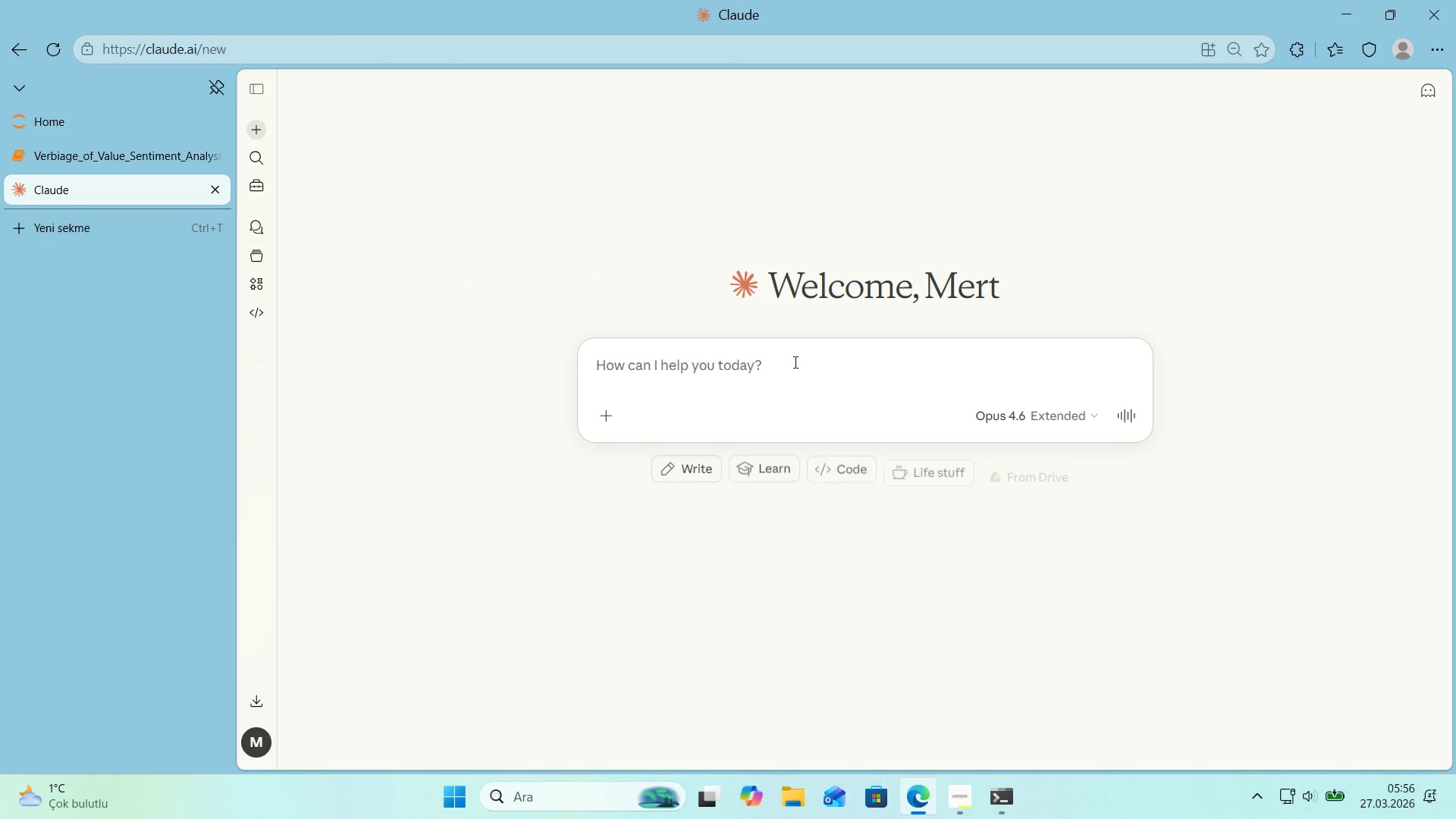 
key(Control+ControlLeft)
 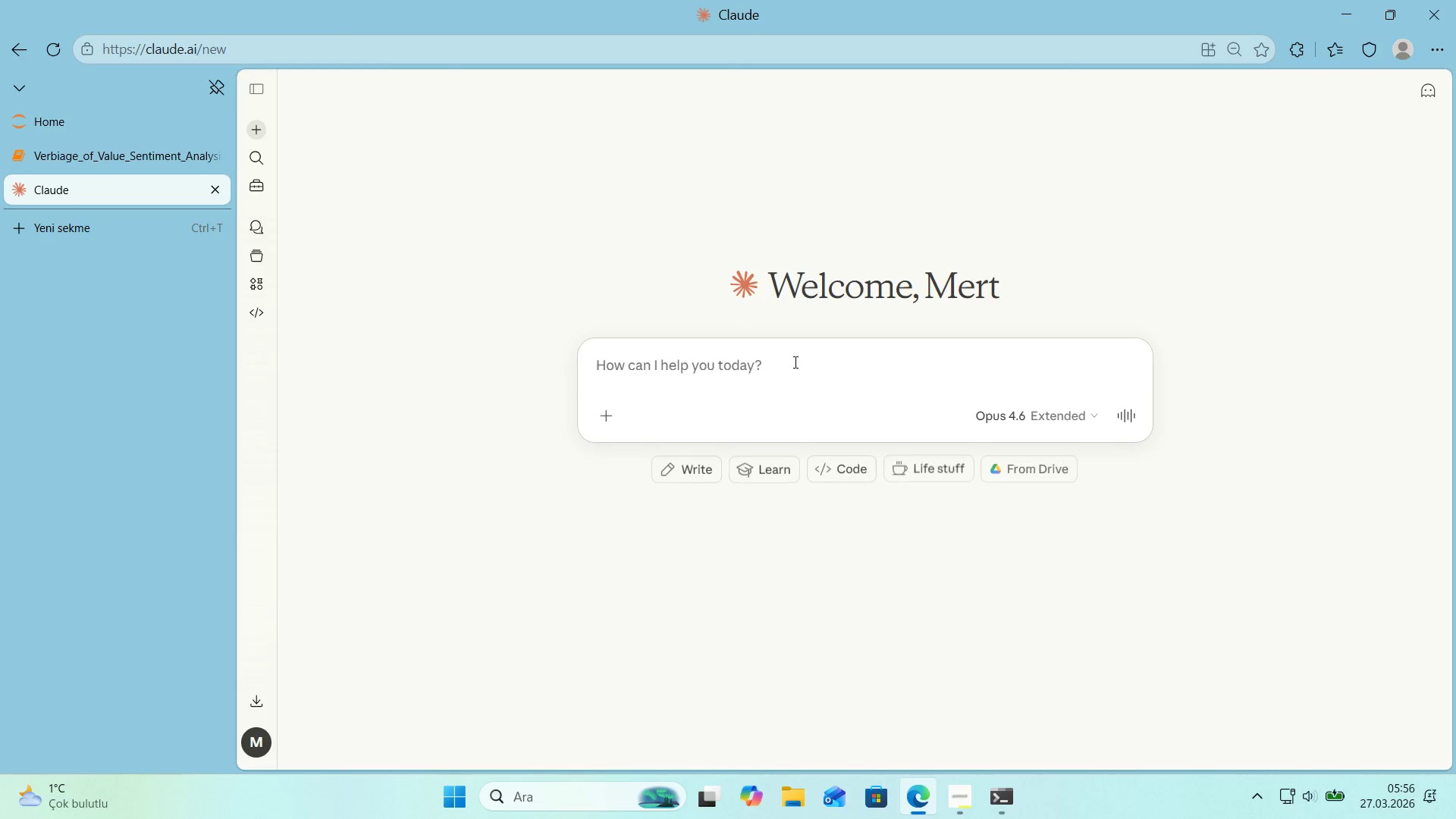 
key(Control+V)
 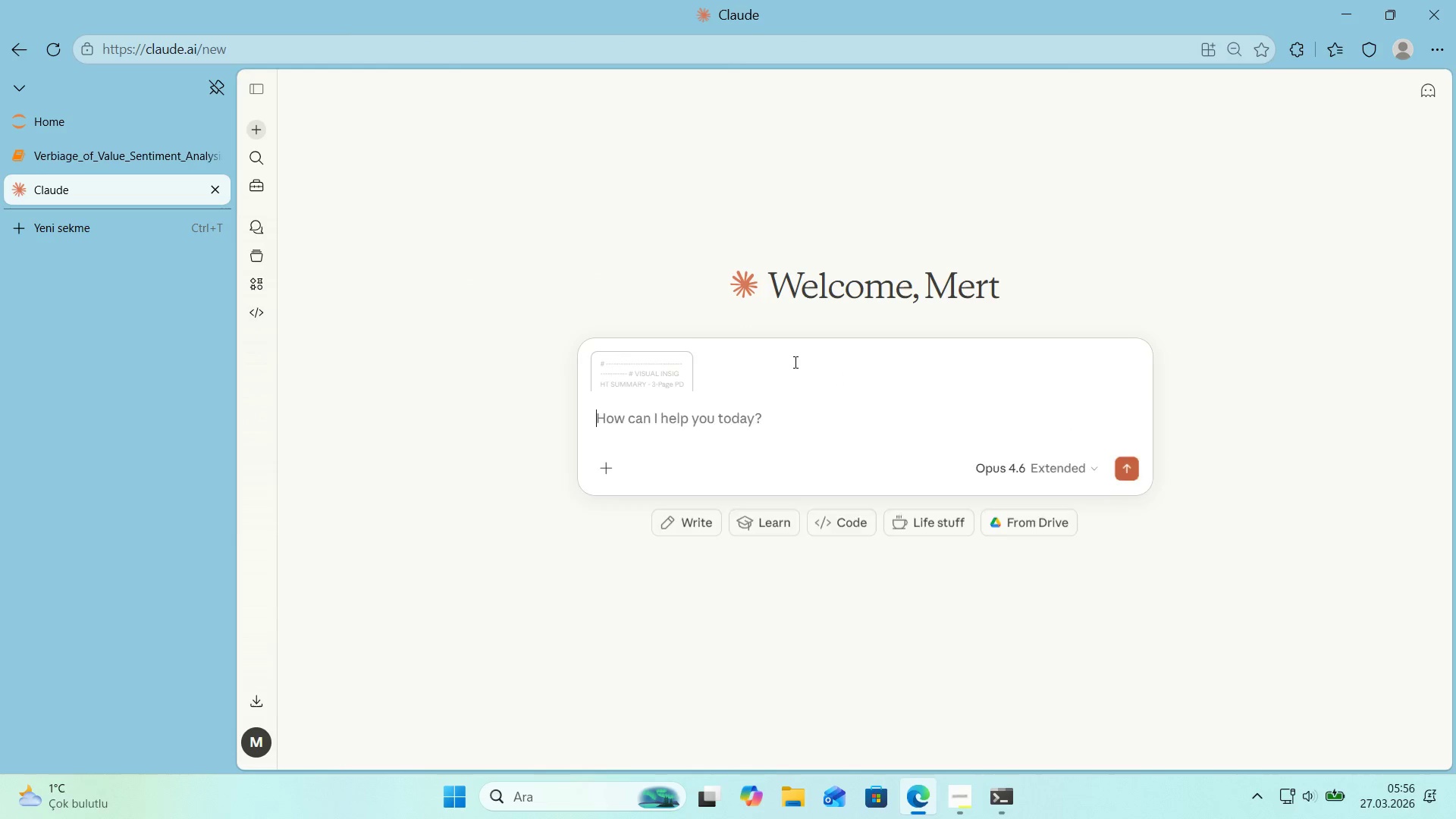 
key(Shift+Enter)
 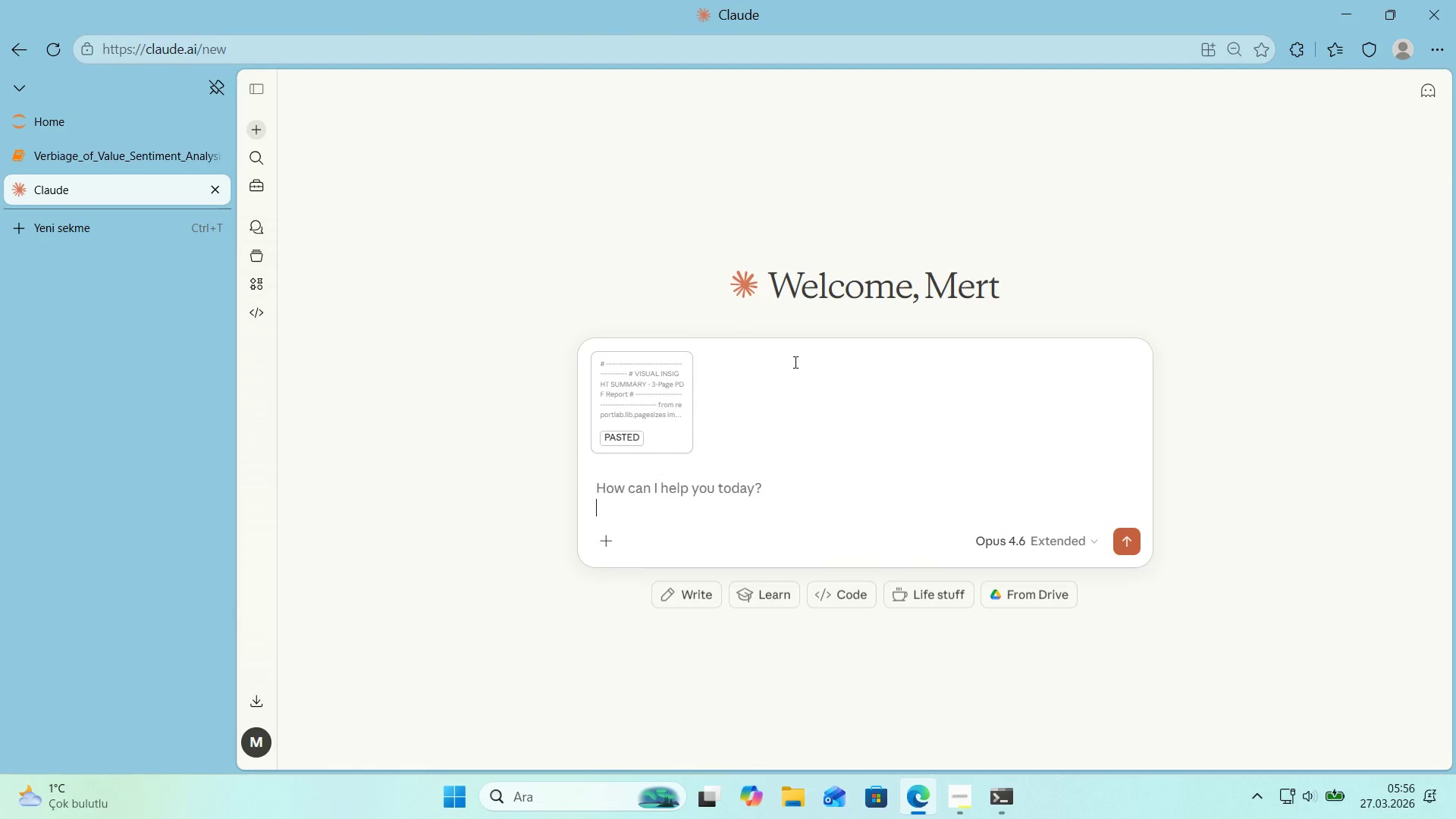 
type(canyou)
key(Backspace)
key(Backspace)
key(Backspace)
type( you f'x th's code[IntlYen])
 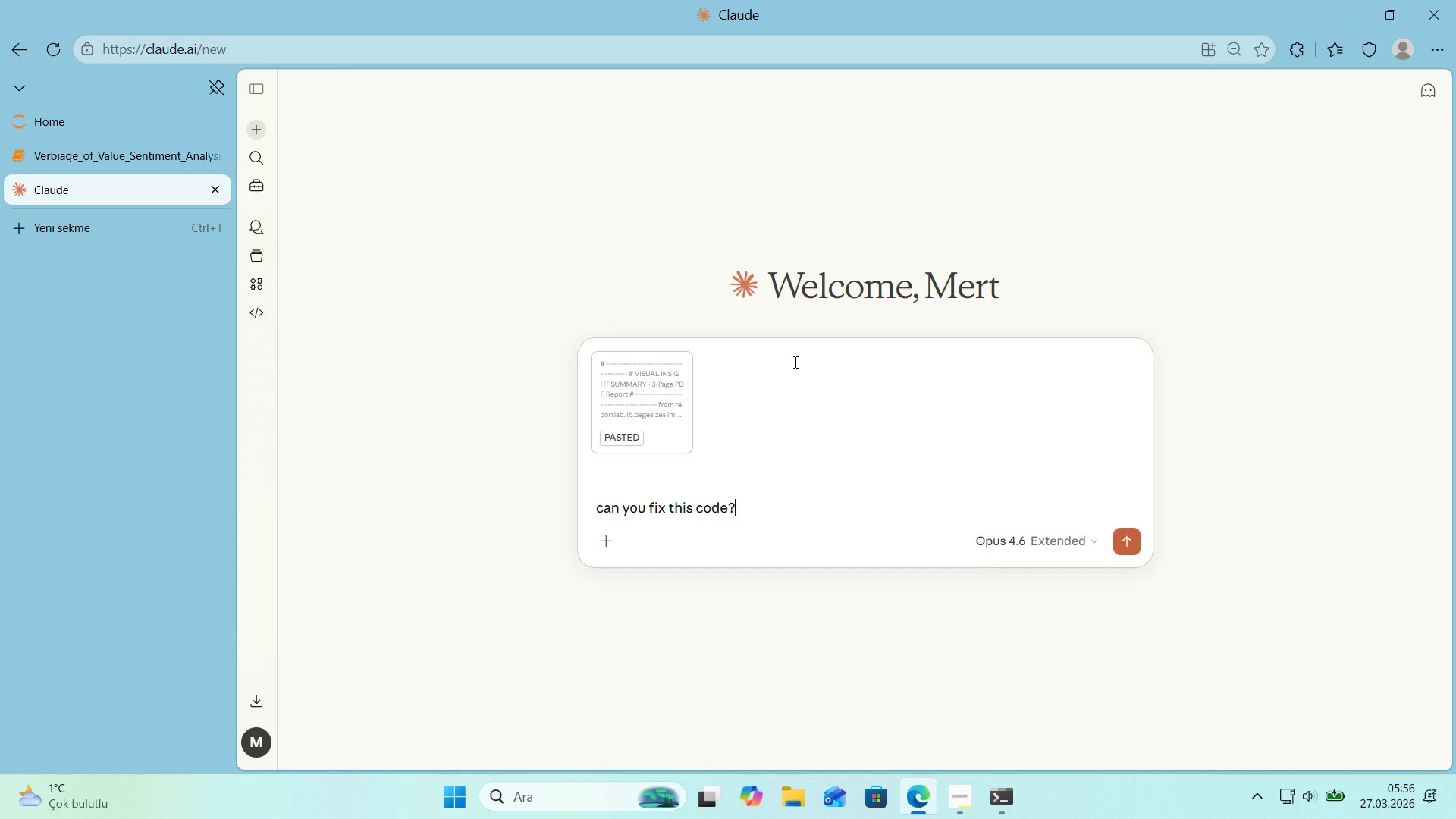 
key(Enter)
 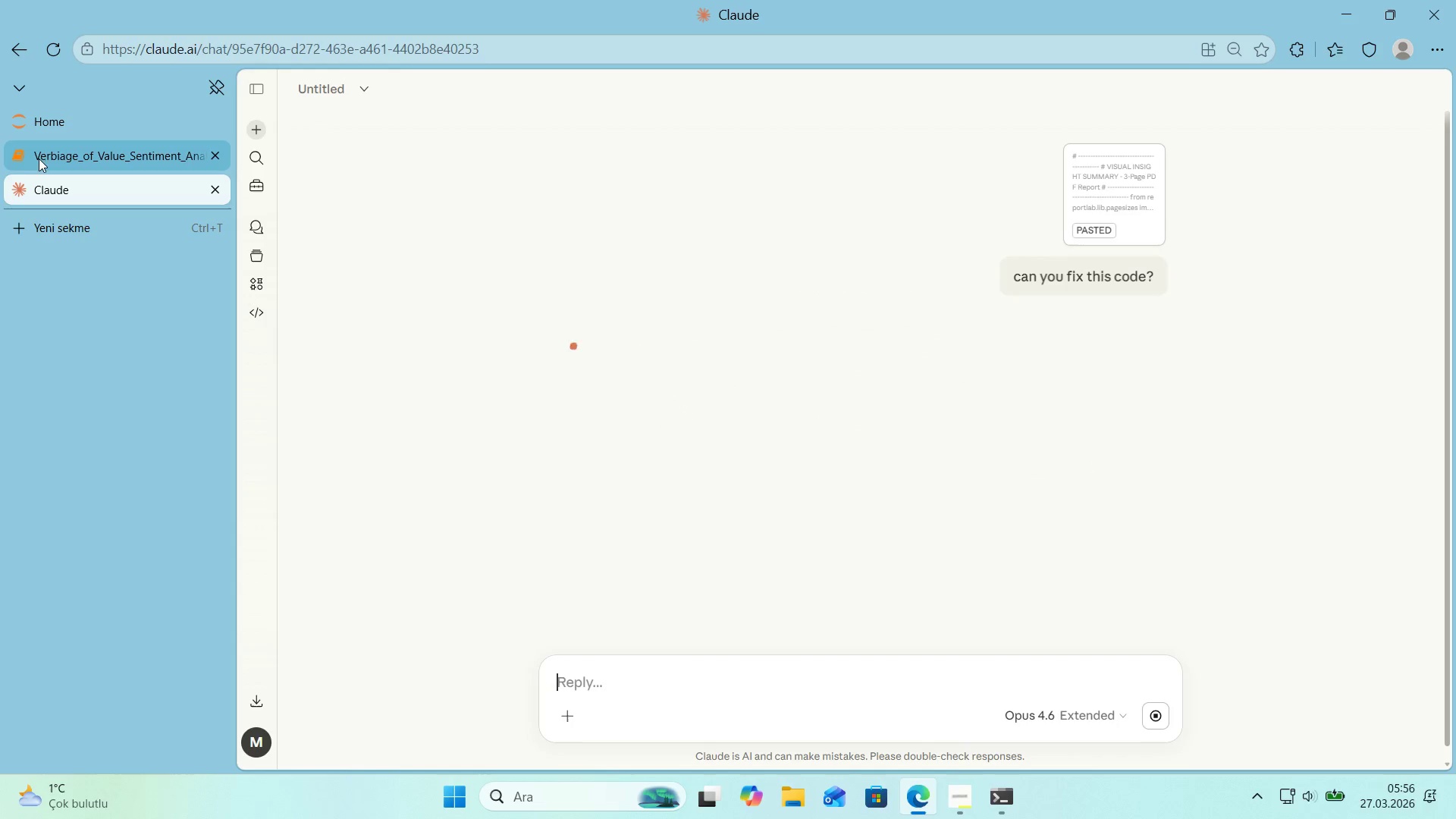 
left_click([44, 151])
 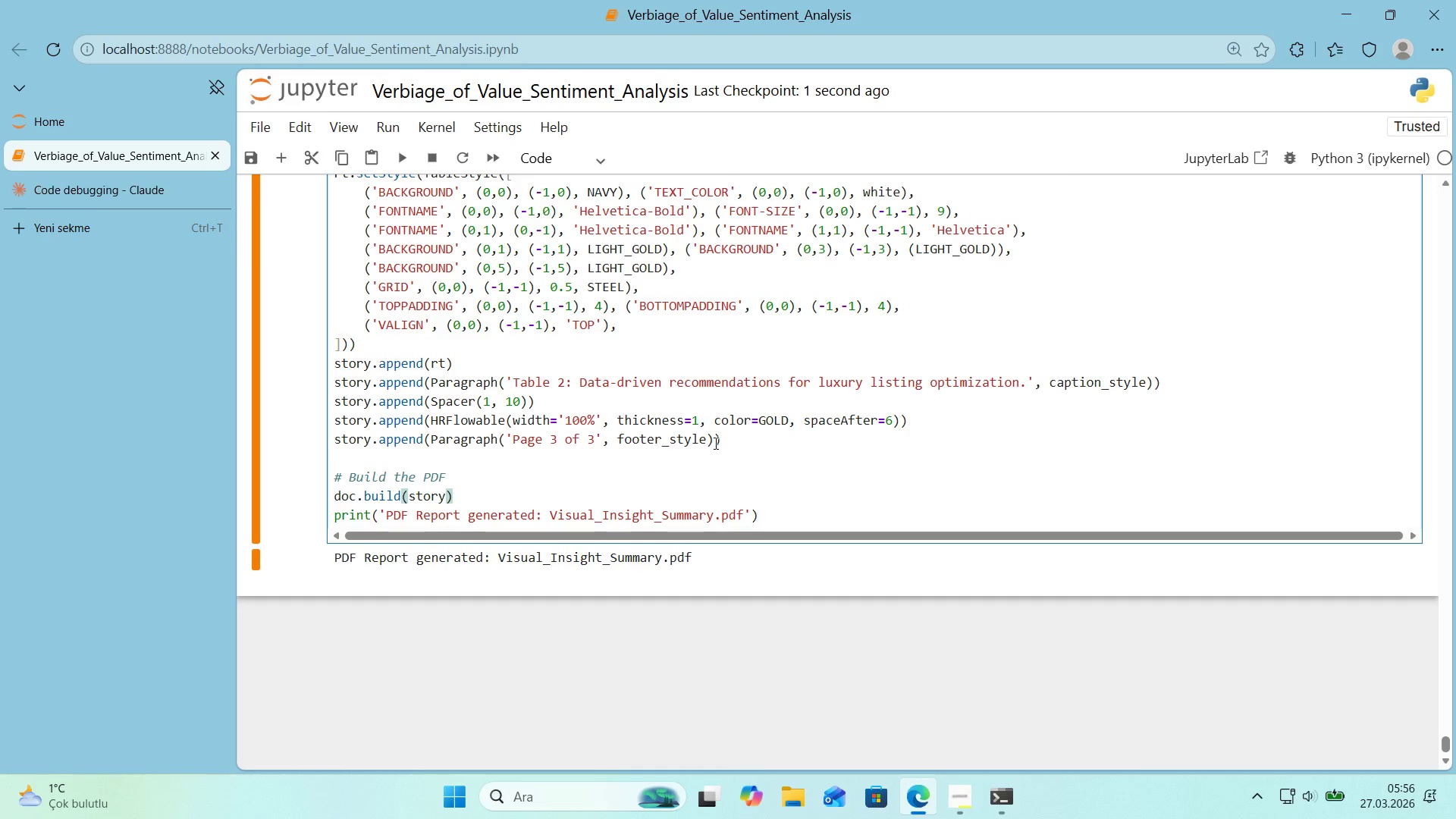 
left_click([714, 443])
 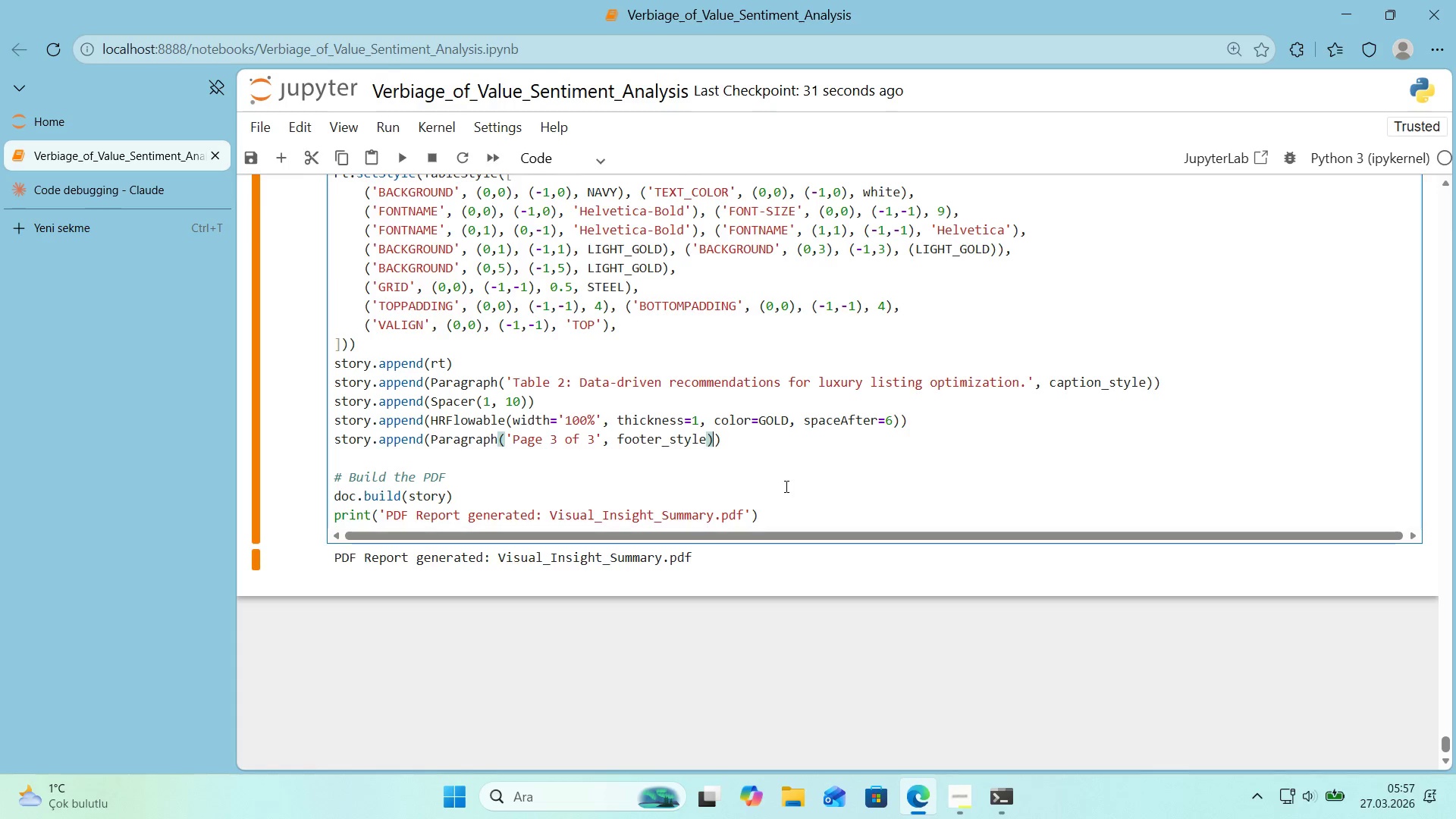 
wait(18.23)
 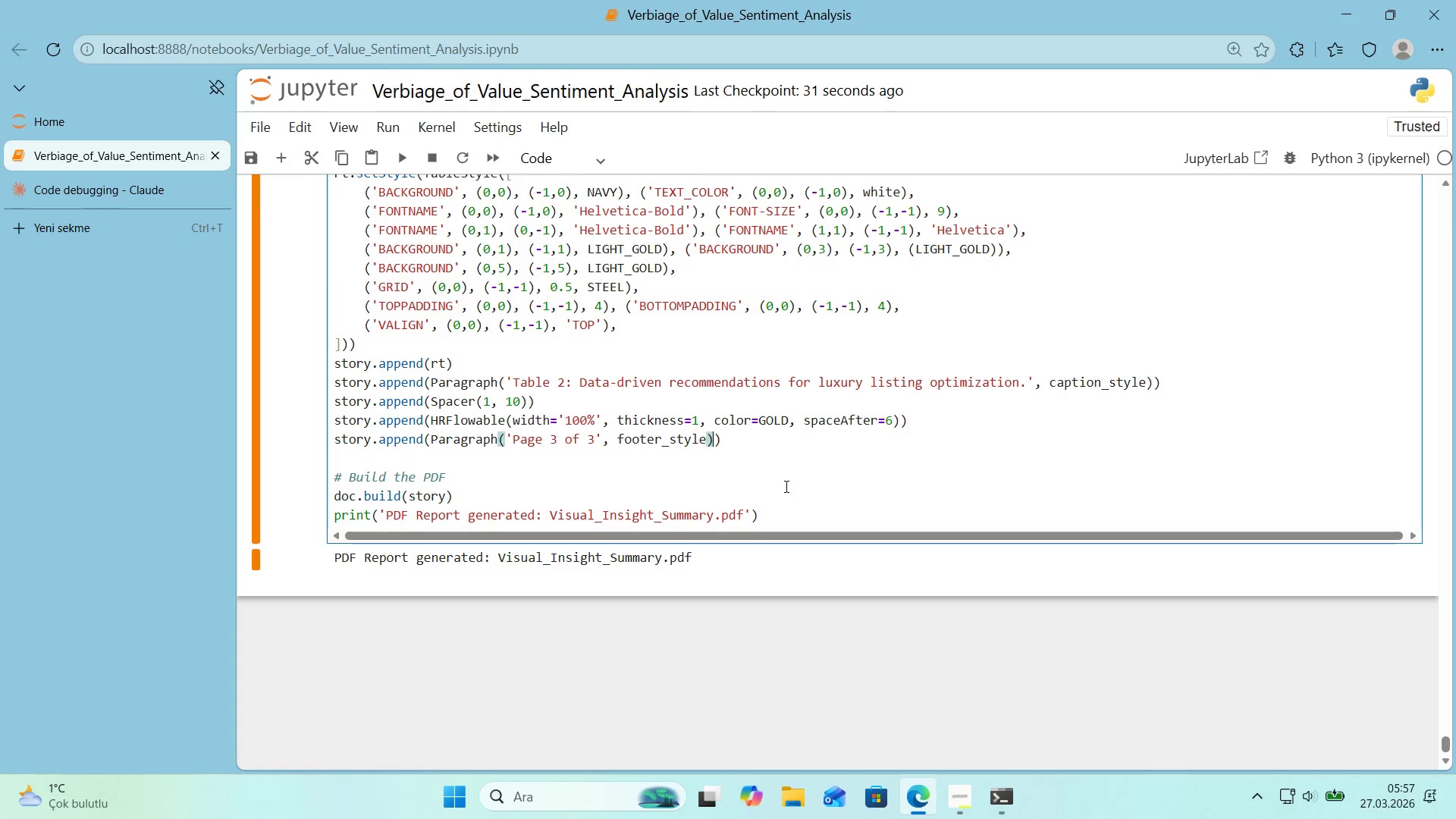 
scroll: coordinate [785, 486], scroll_direction: up, amount: 1.0
 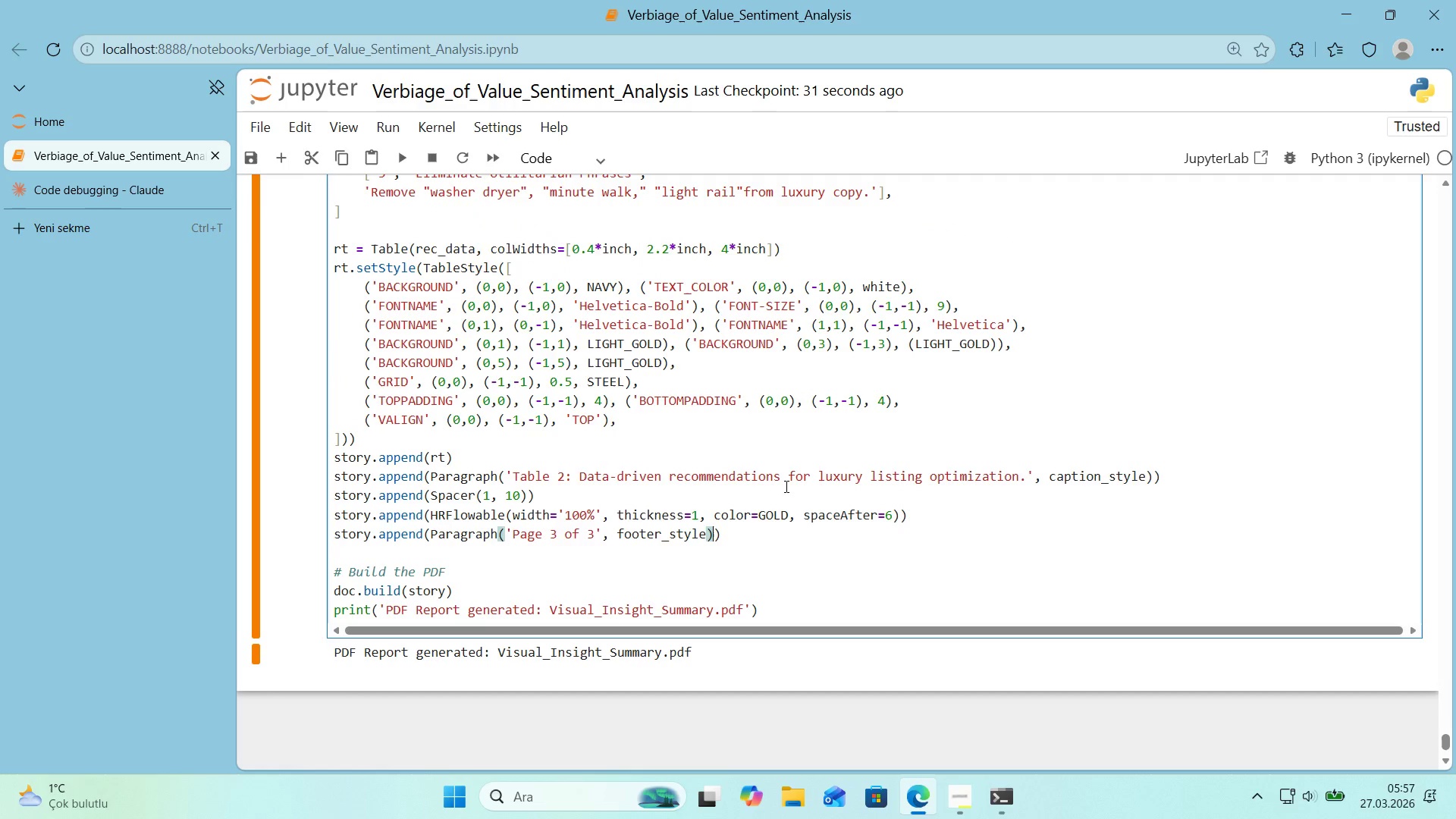 
wait(5.56)
 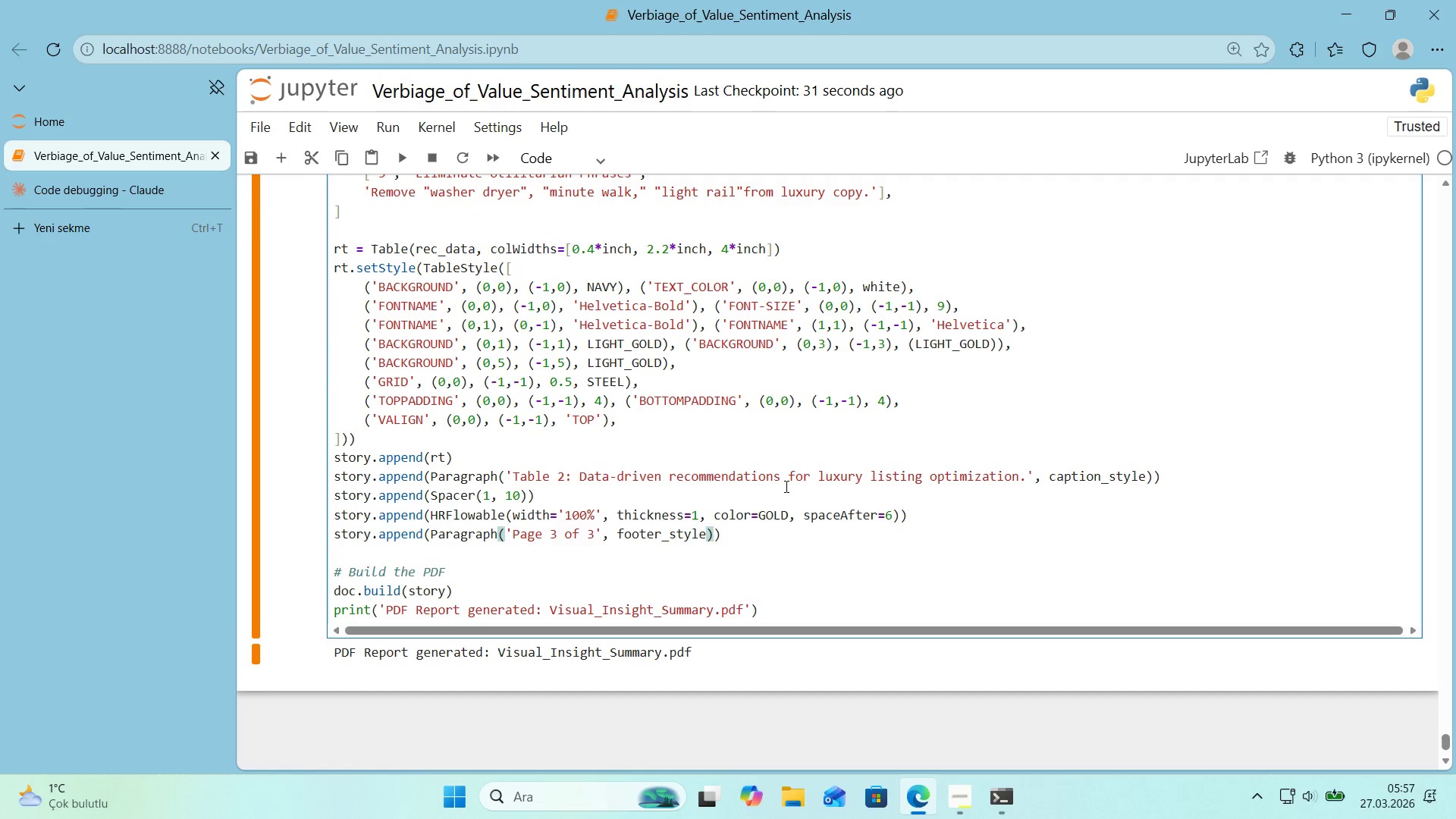 
scroll: coordinate [785, 486], scroll_direction: down, amount: 1.0
 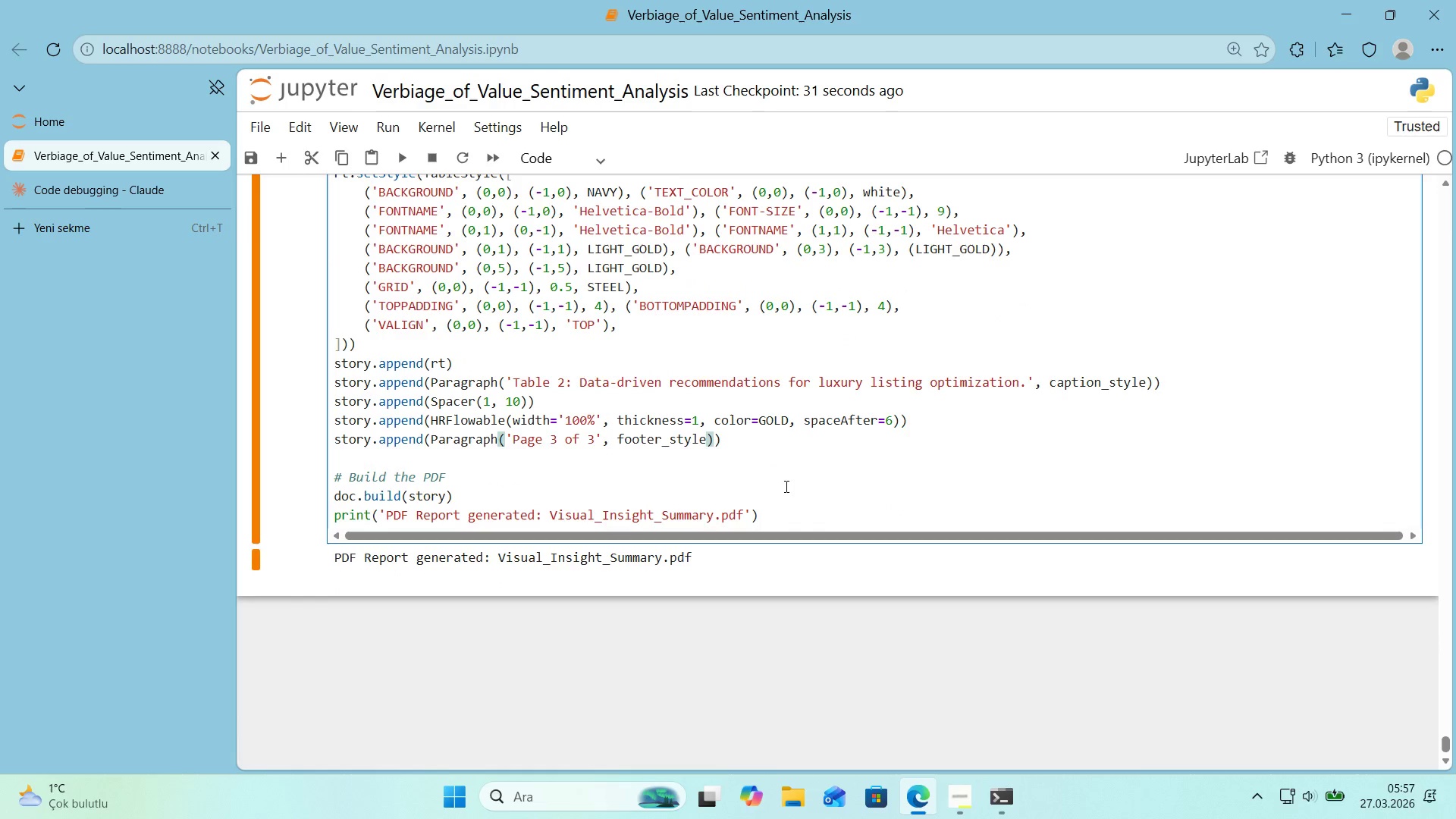 
left_click([785, 486])
 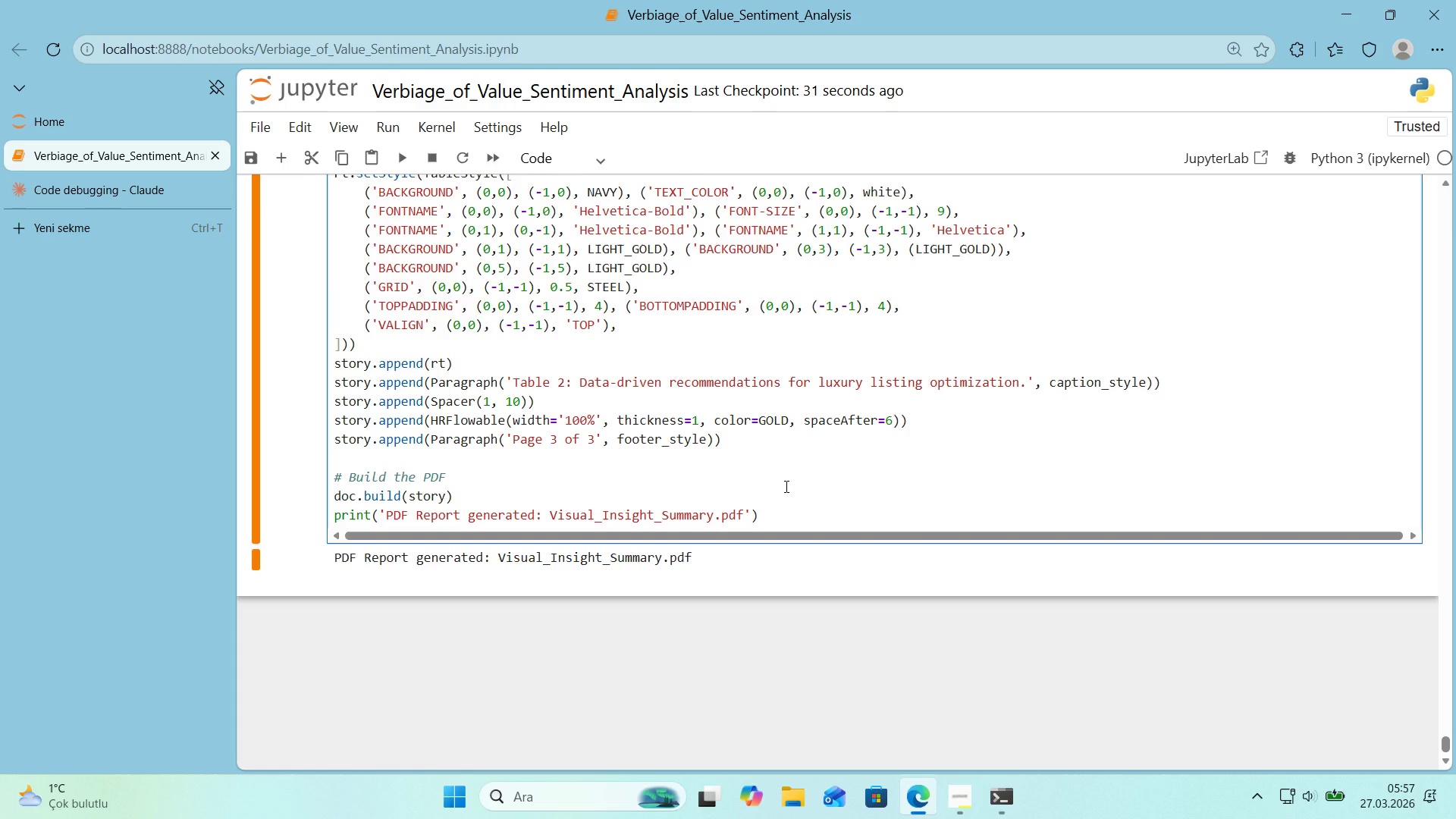 
wait(5.77)
 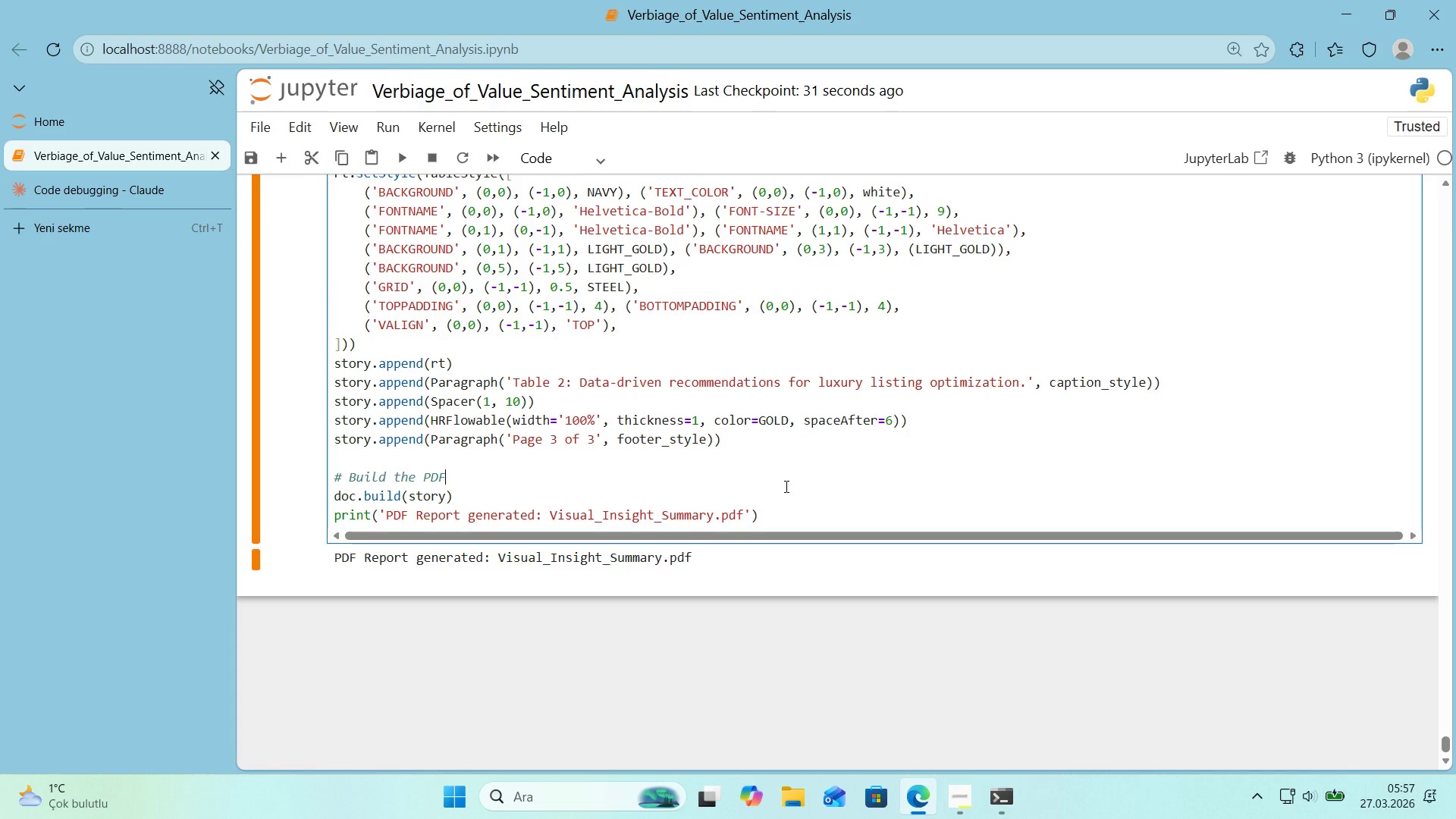 
scroll: coordinate [785, 486], scroll_direction: up, amount: 1.0
 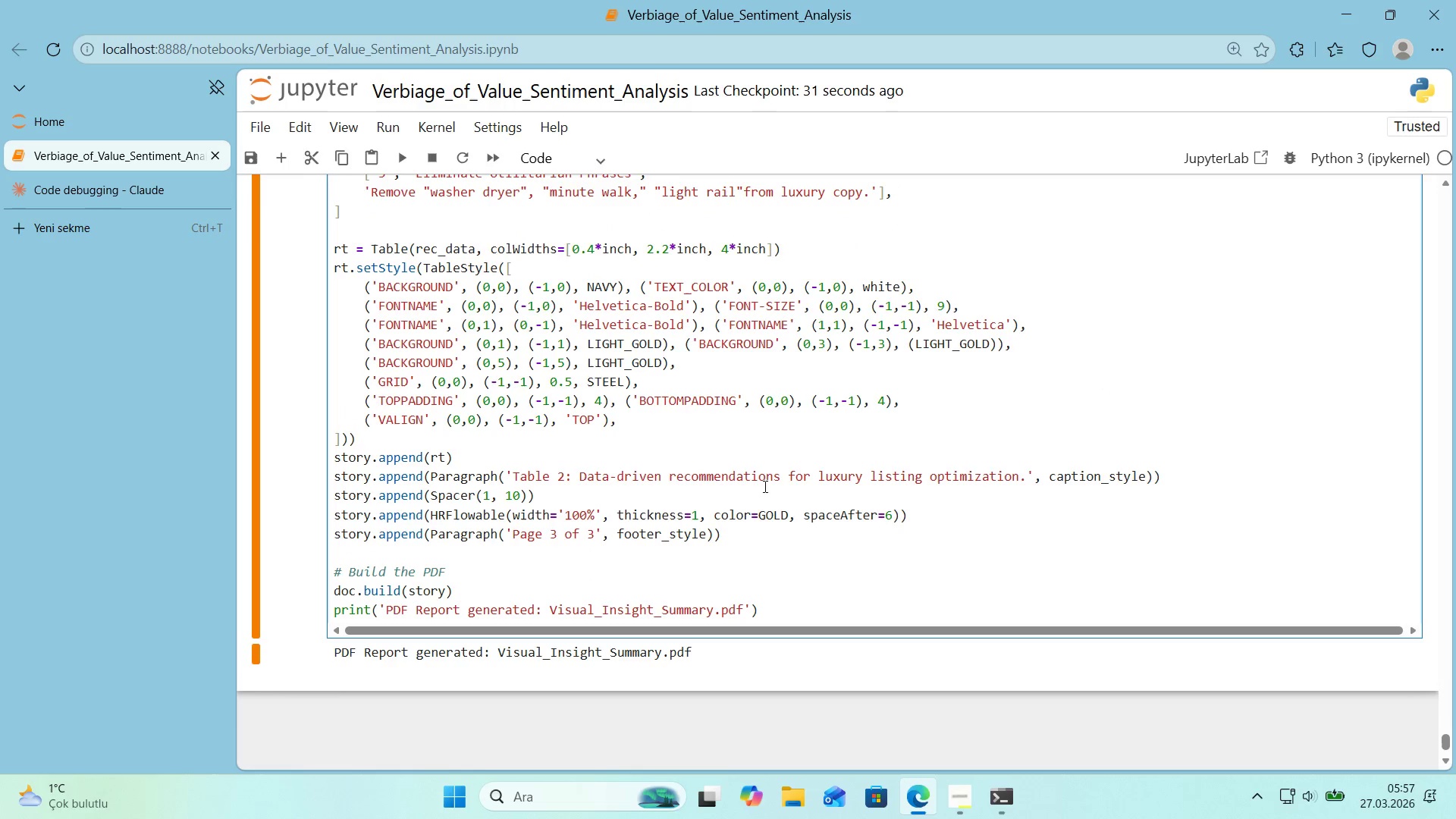 
left_click([113, 111])
 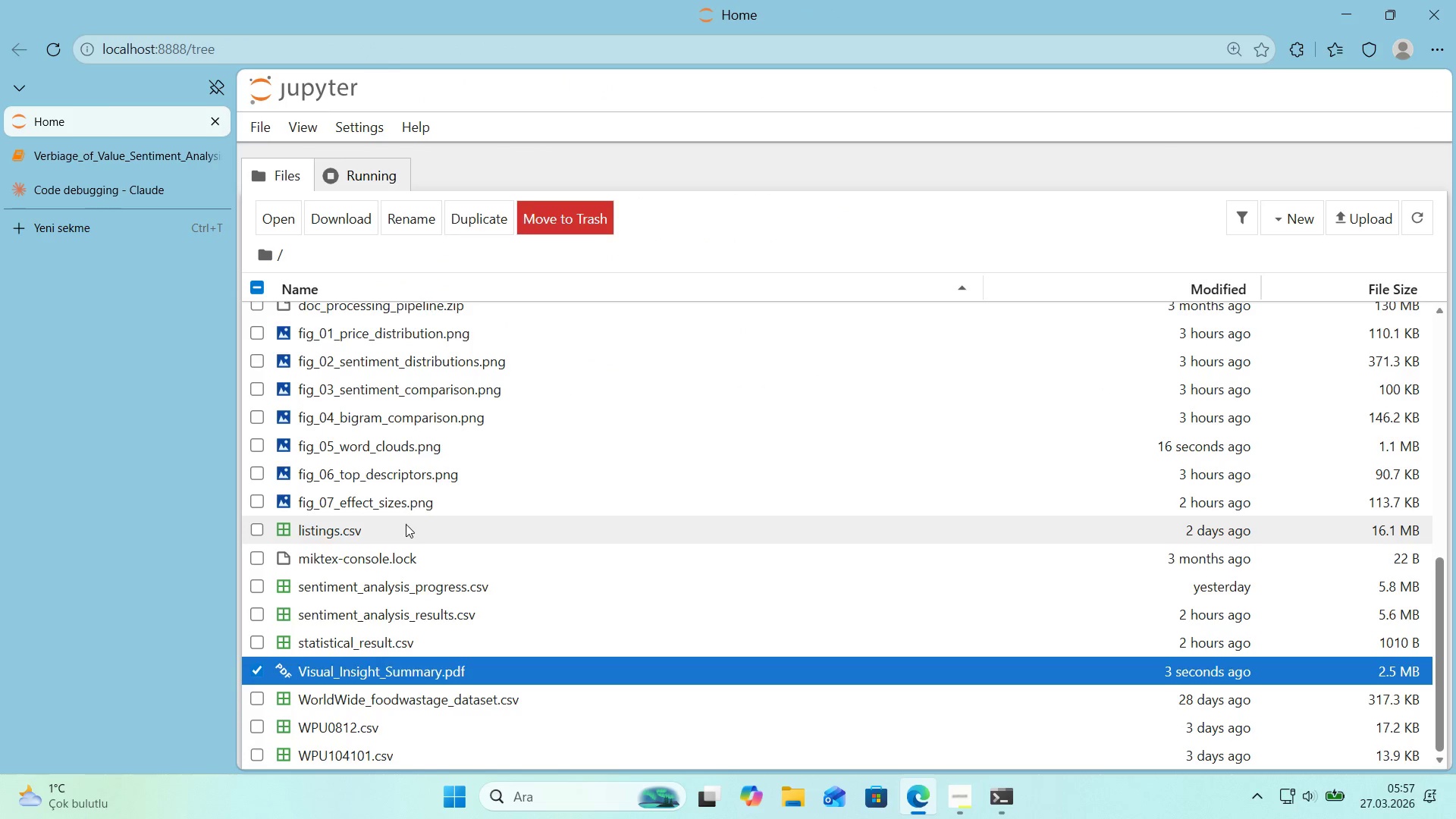 
scroll: coordinate [410, 519], scroll_direction: down, amount: 1.0
 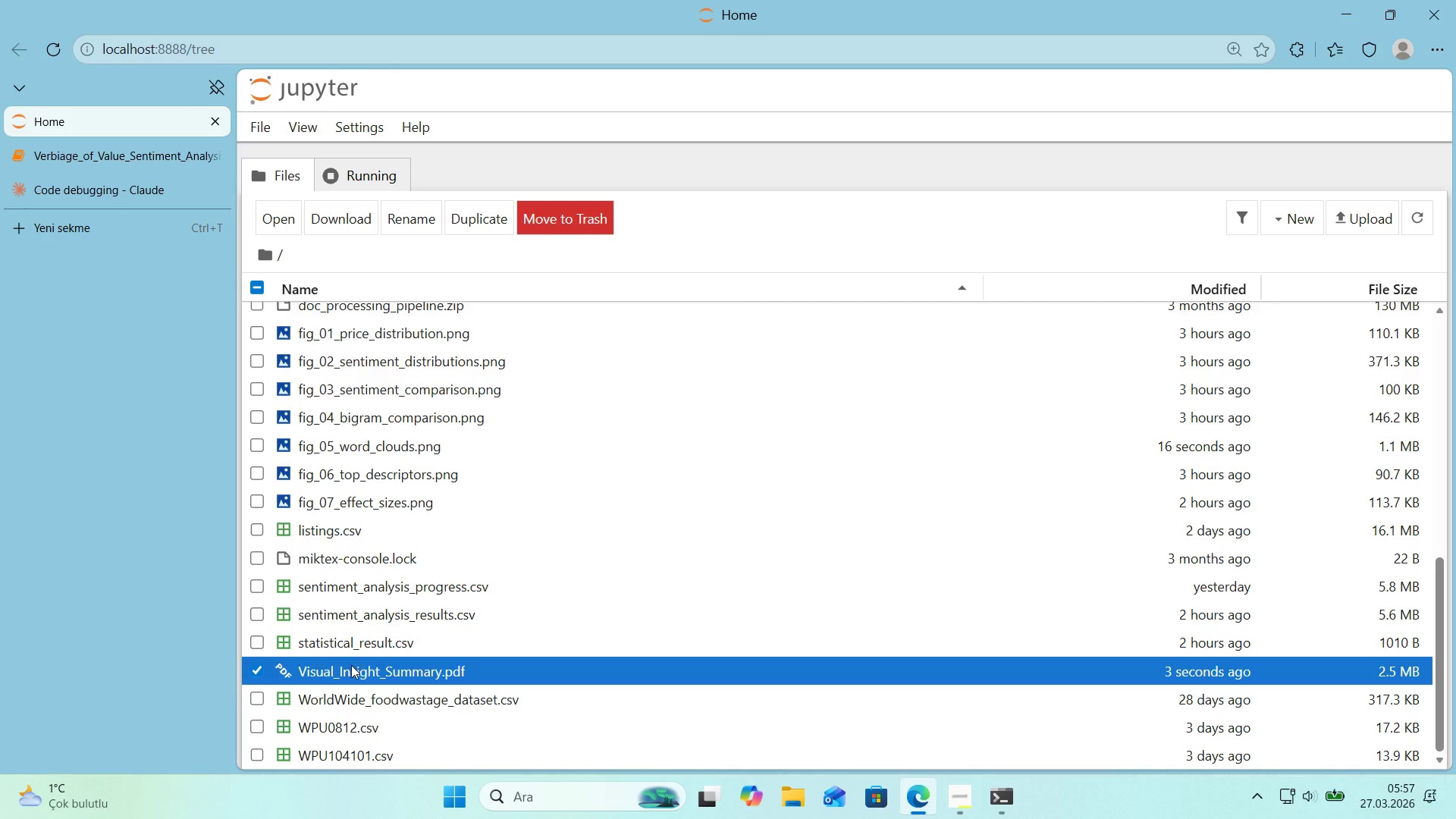 
left_click([353, 668])
 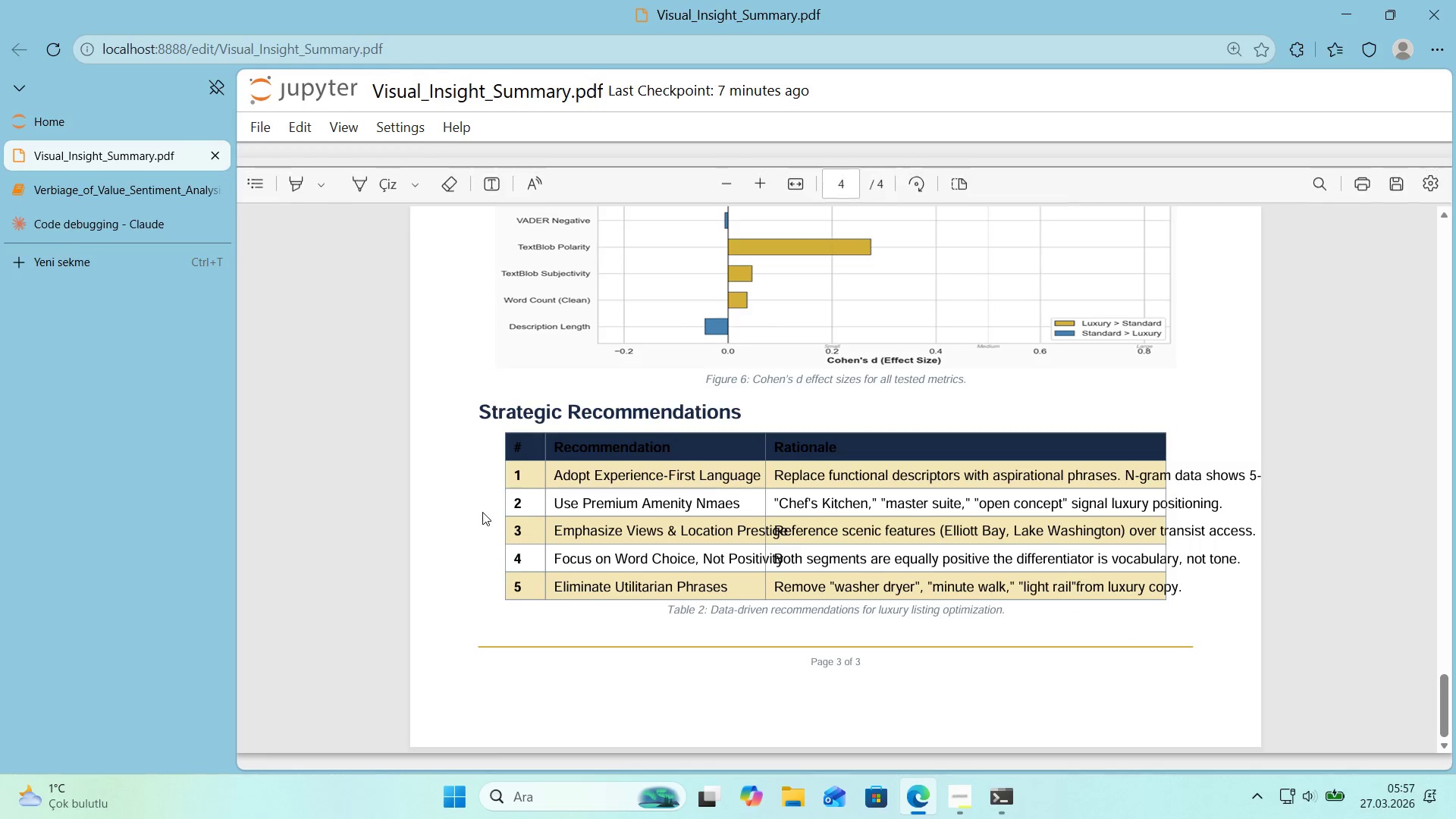 
scroll: coordinate [482, 512], scroll_direction: down, amount: 1.0
 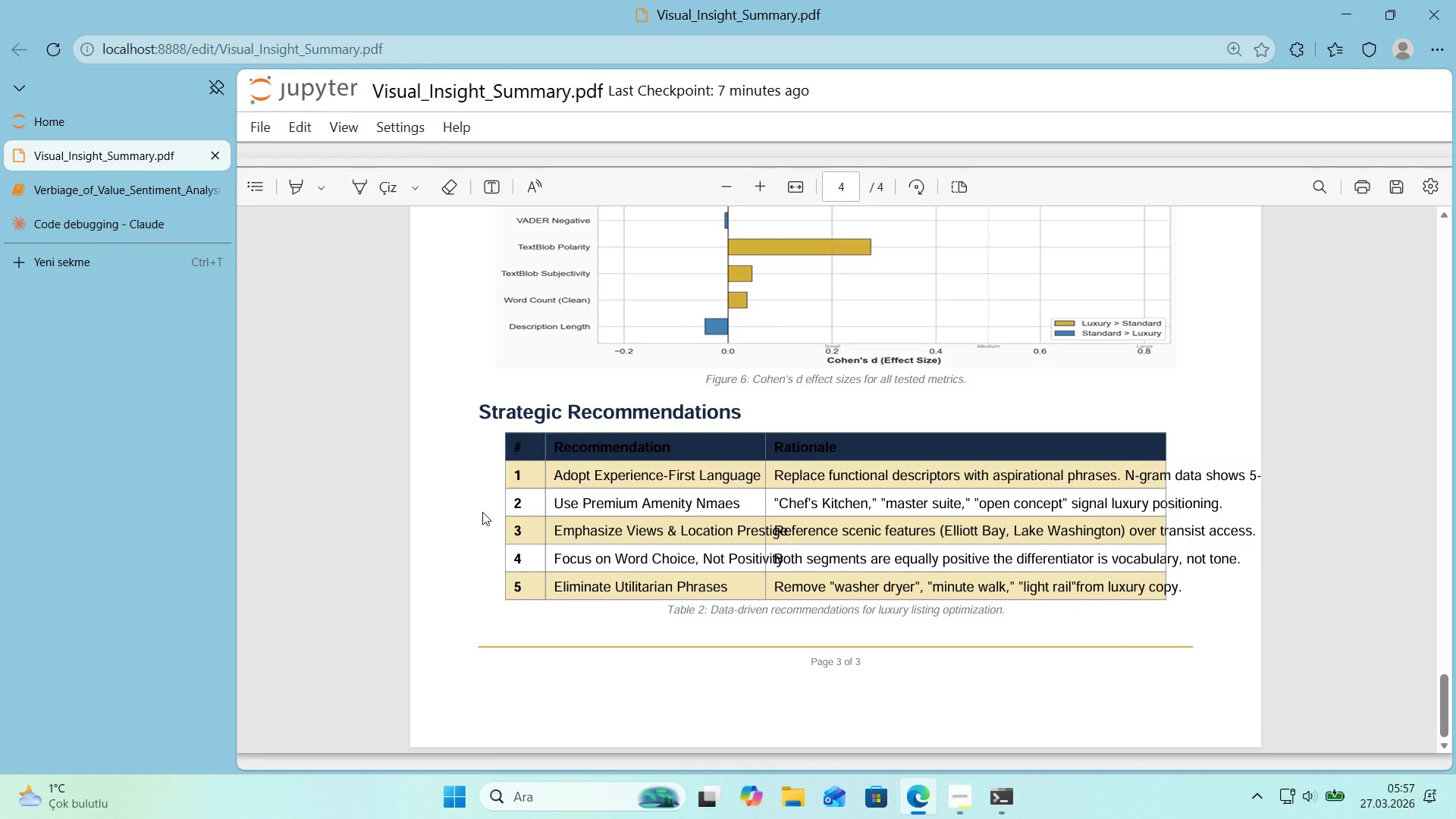 
scroll: coordinate [482, 512], scroll_direction: up, amount: 1.0
 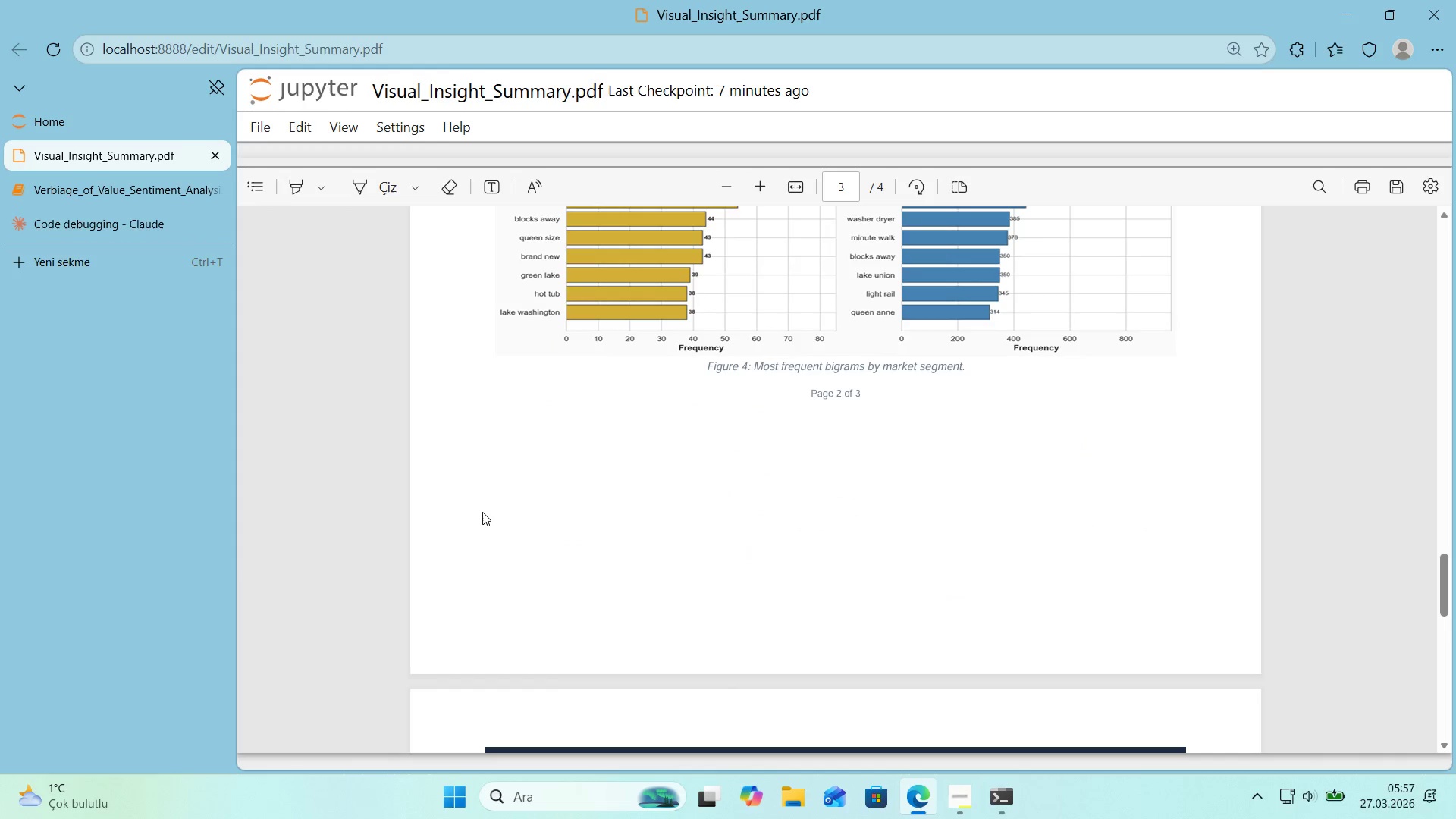 
scroll: coordinate [482, 512], scroll_direction: down, amount: 2.0
 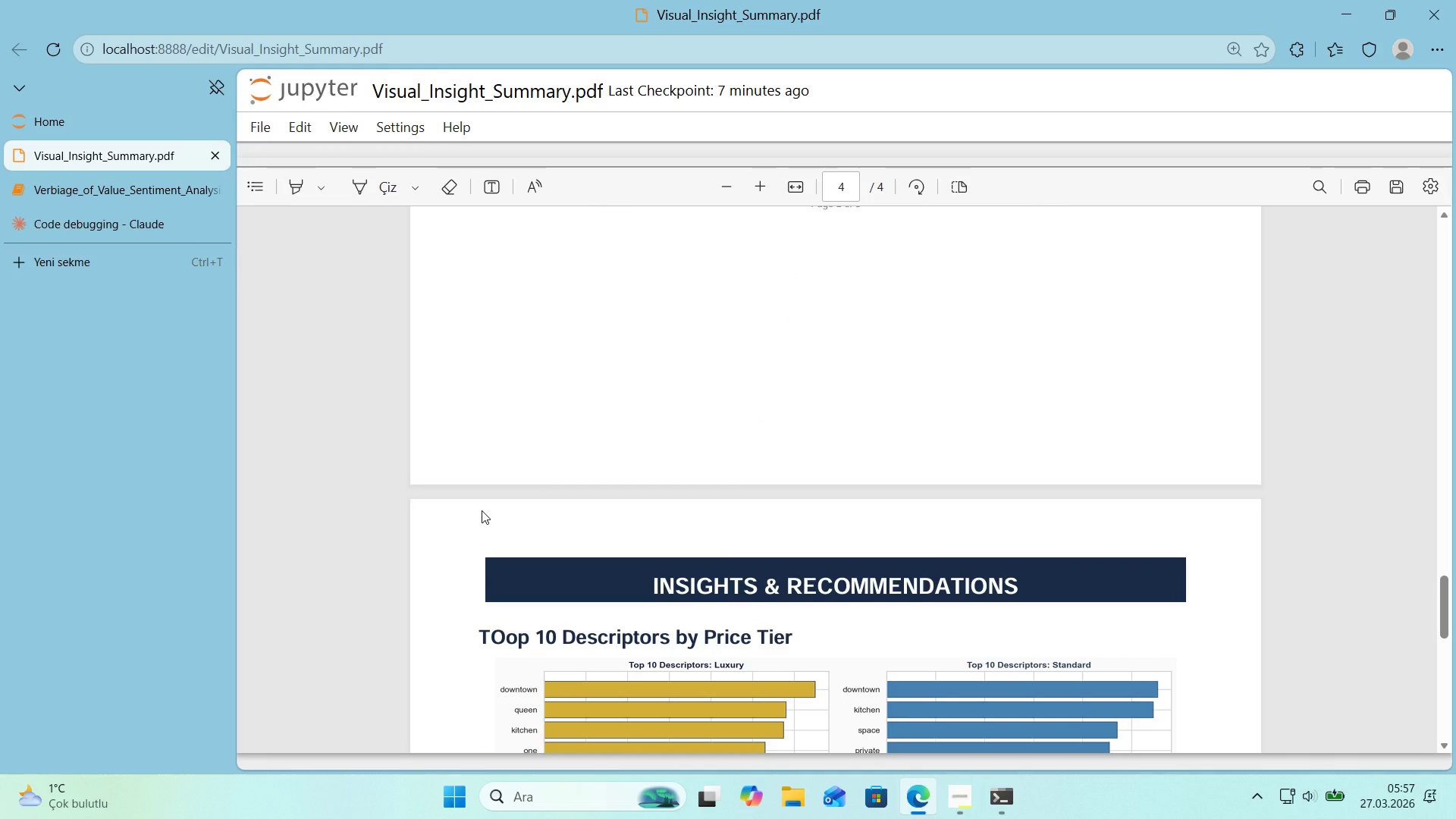 
scroll: coordinate [478, 509], scroll_direction: up, amount: 31.0
 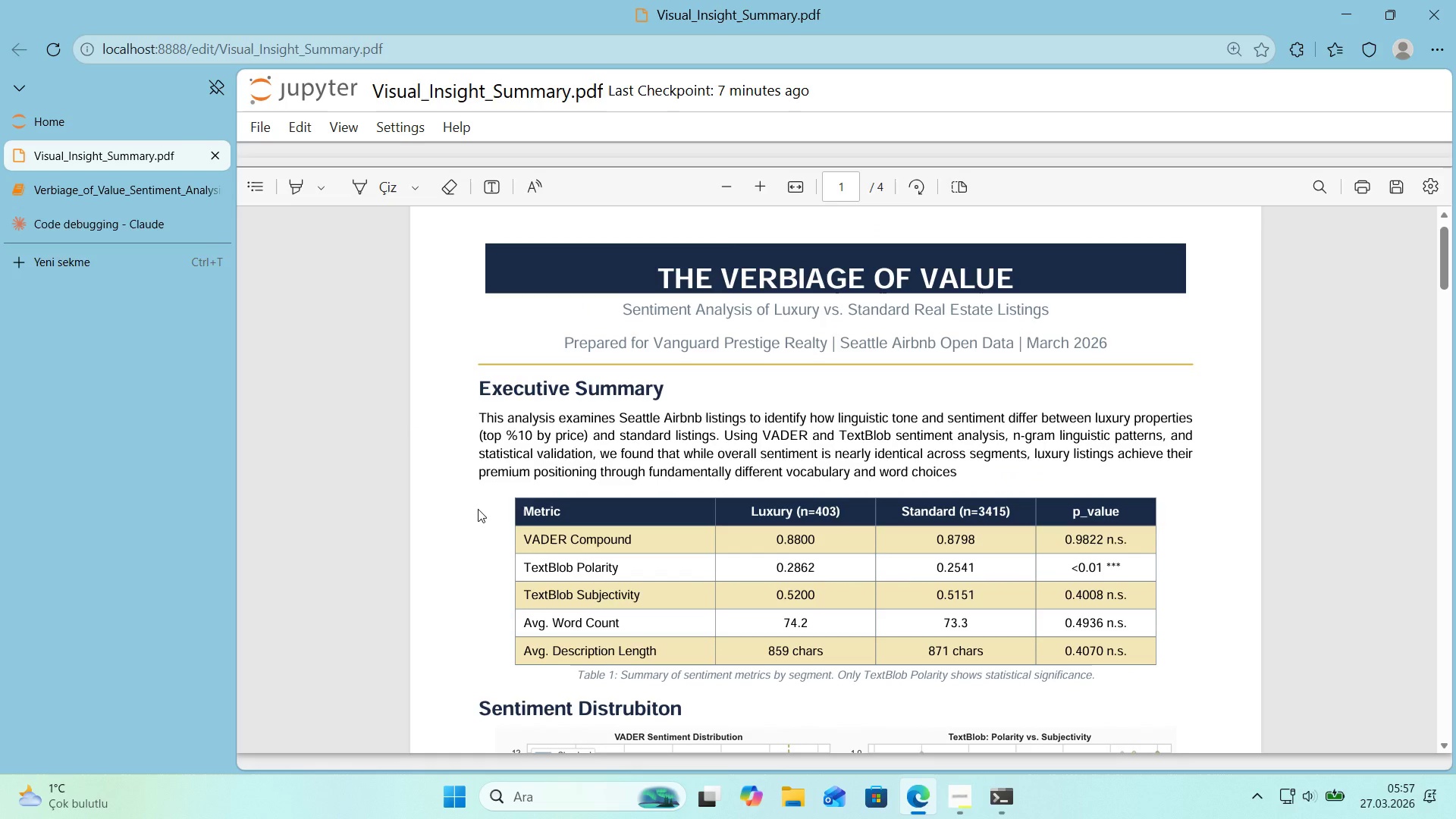 
scroll: coordinate [478, 509], scroll_direction: up, amount: 2.0
 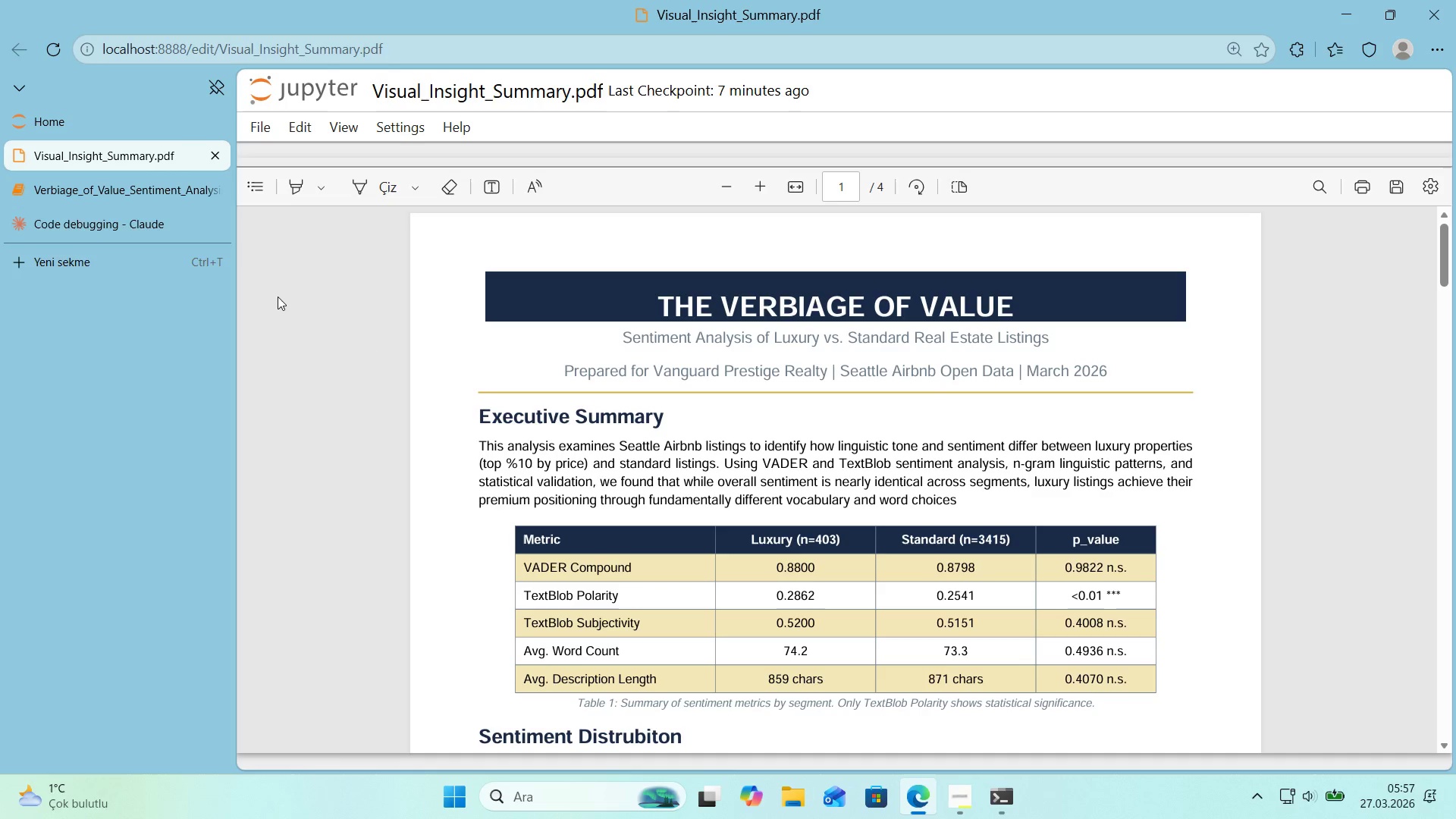 
wait(5.04)
 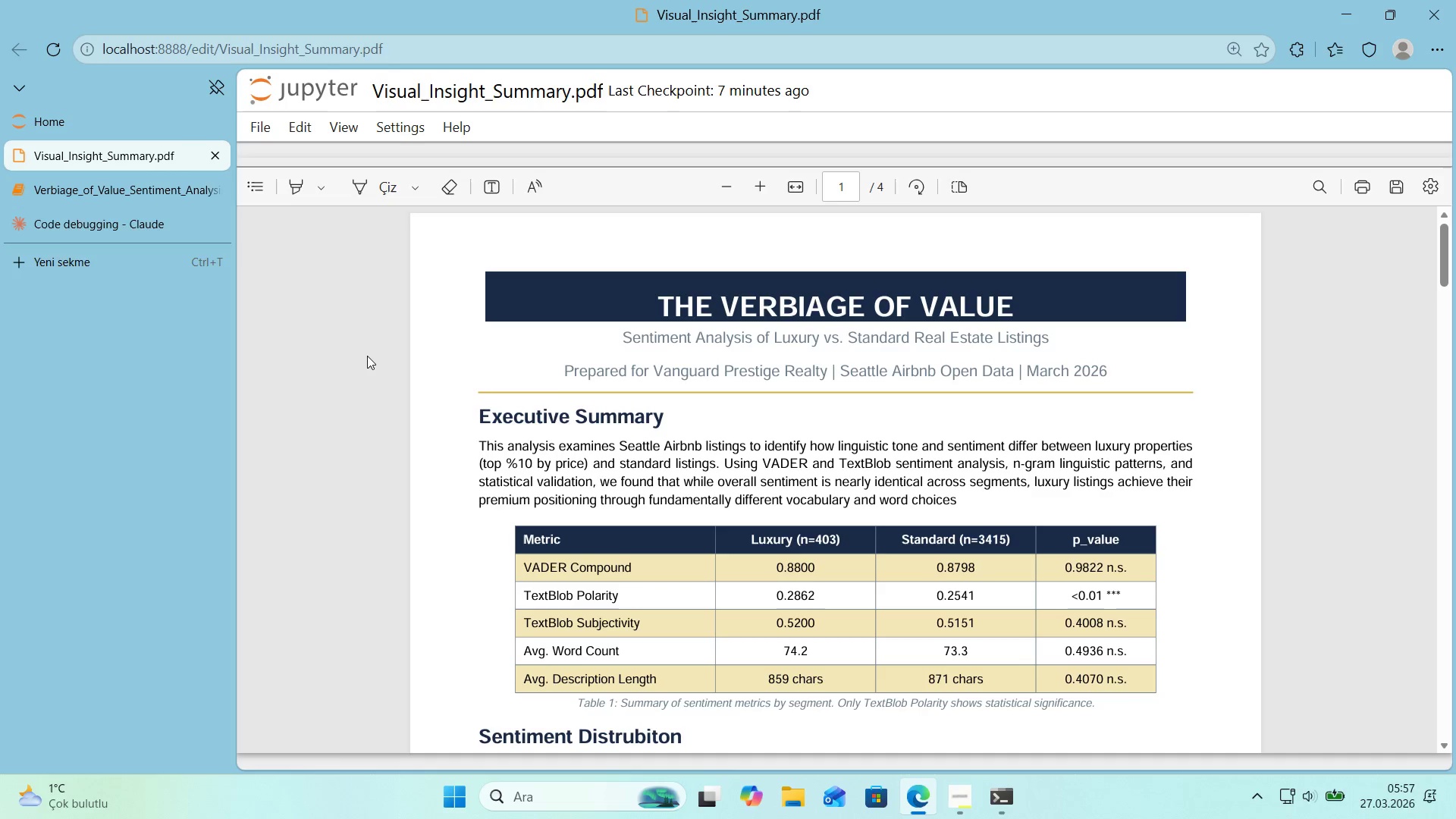 
left_click([154, 220])
 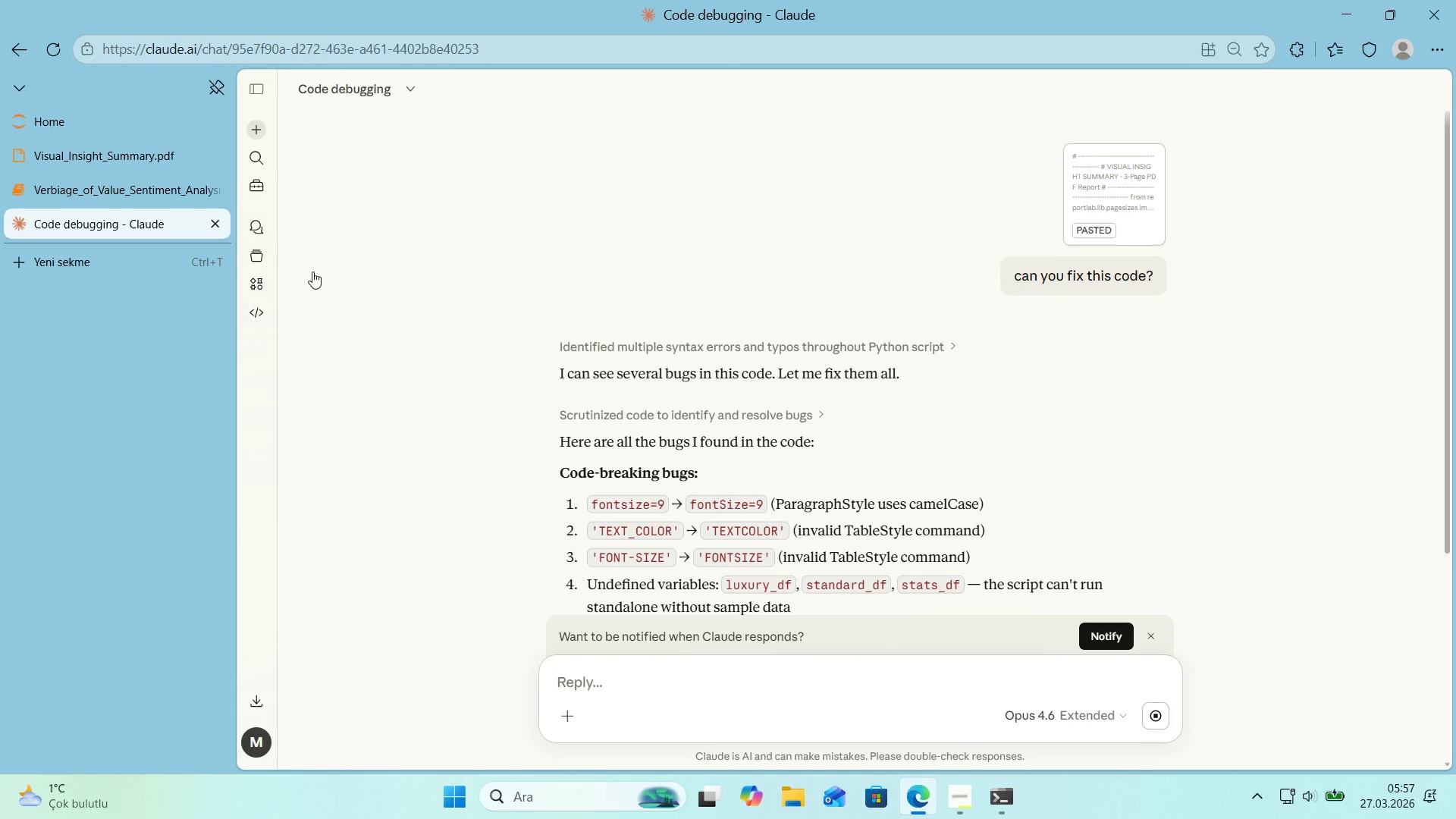 
scroll: coordinate [497, 326], scroll_direction: down, amount: 6.0
 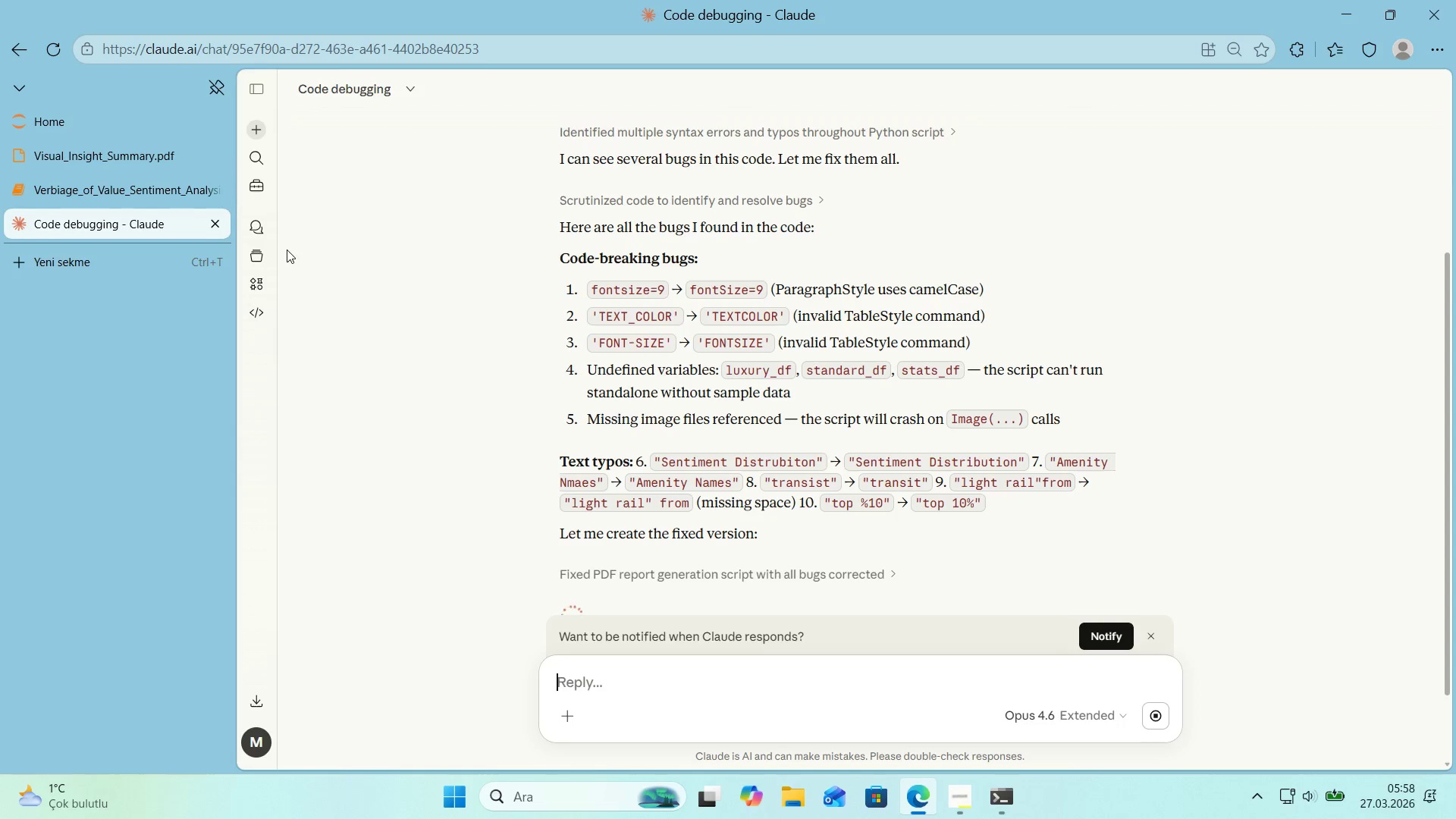 
wait(5.88)
 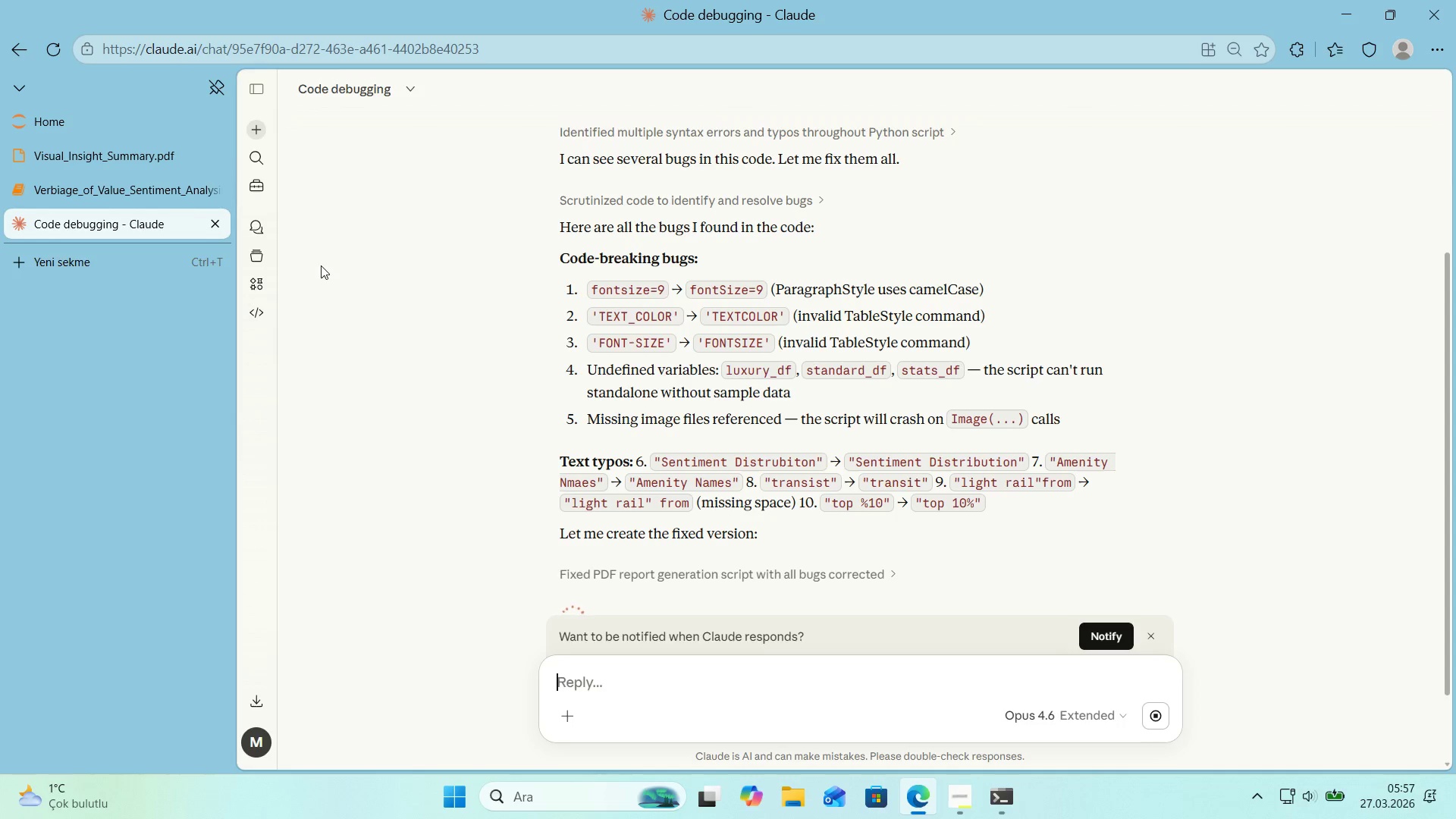 
left_click([146, 202])
 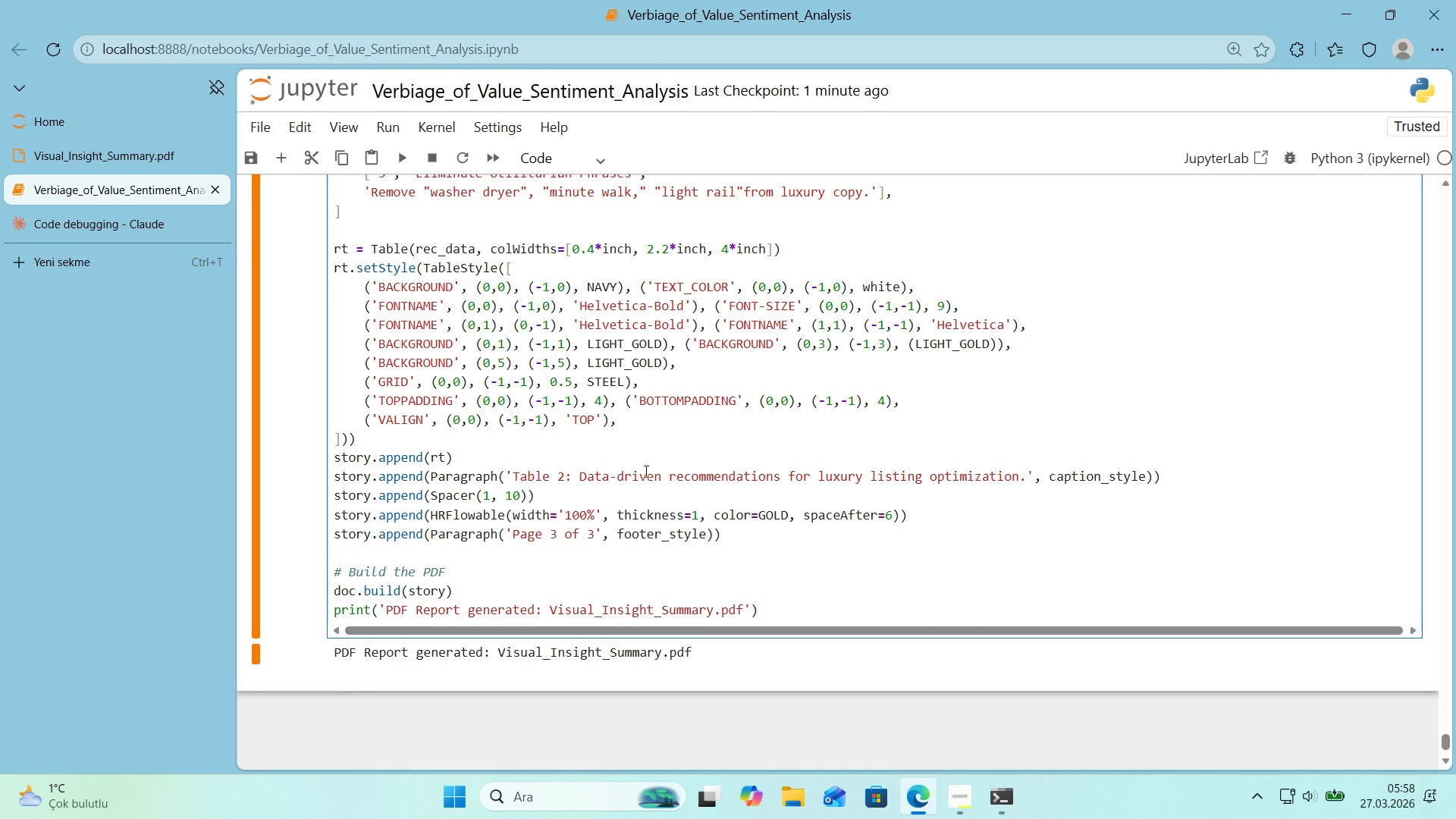 
left_click([645, 483])
 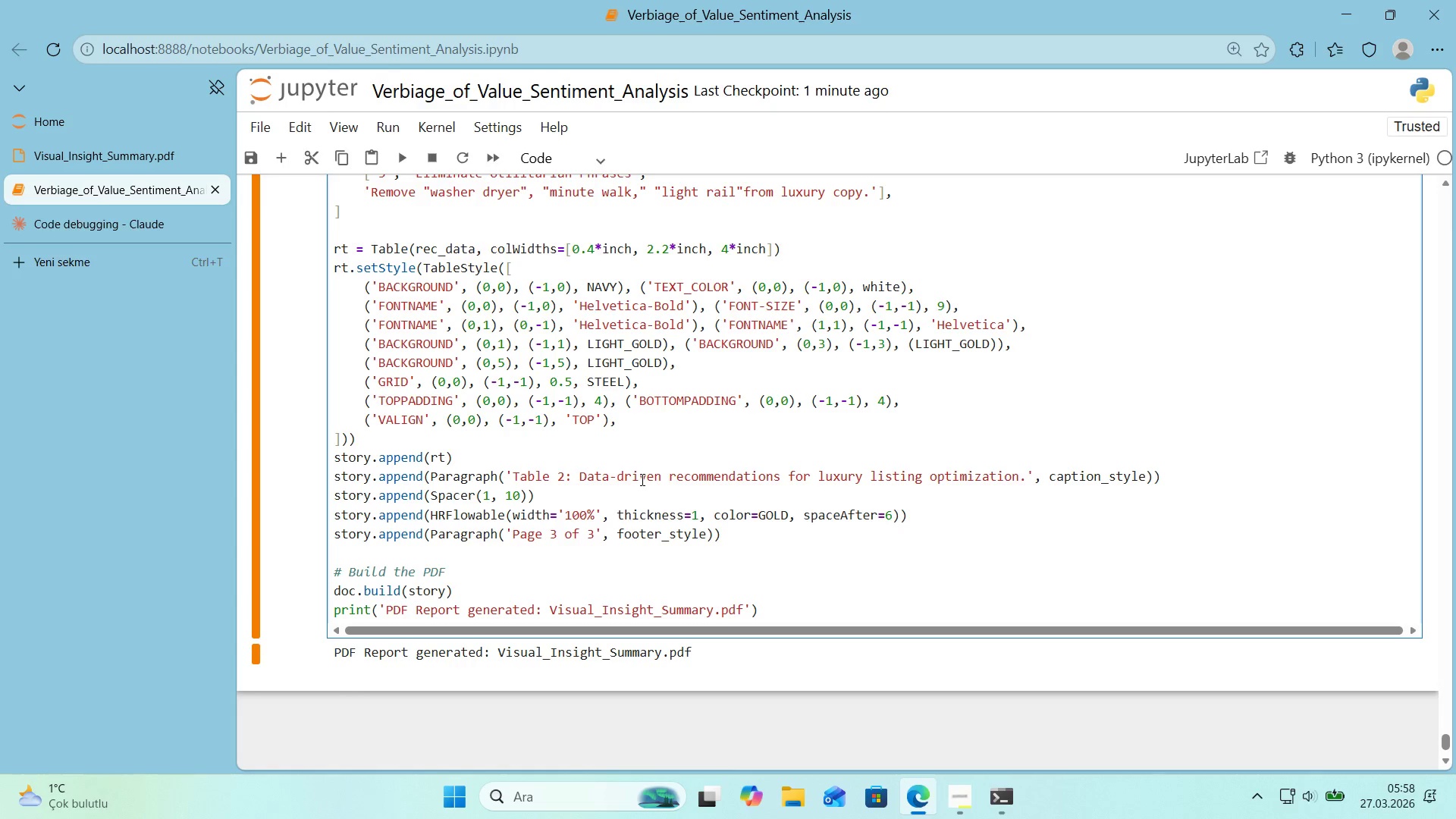 
wait(15.62)
 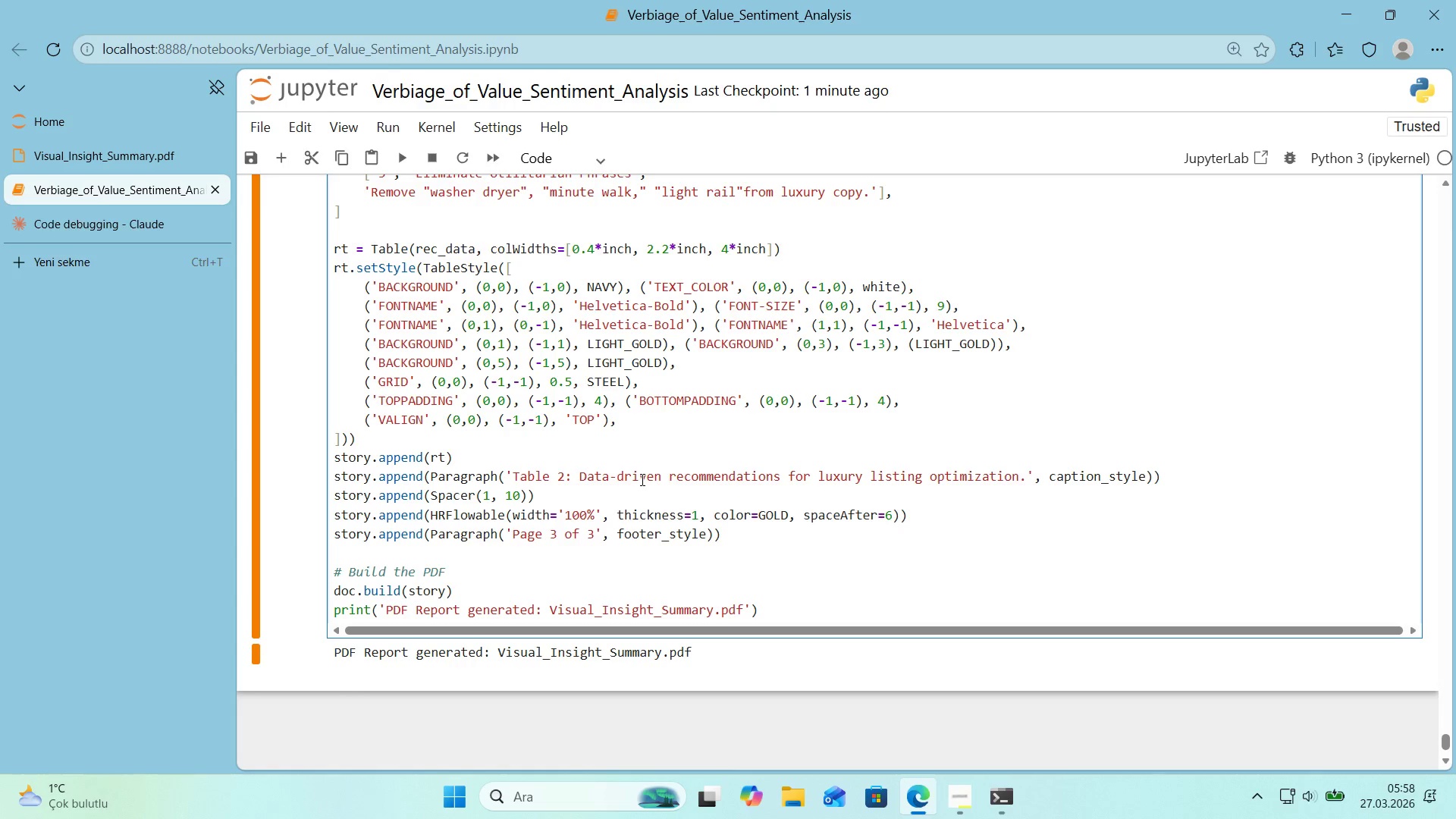 
scroll: coordinate [639, 479], scroll_direction: down, amount: 2.0
 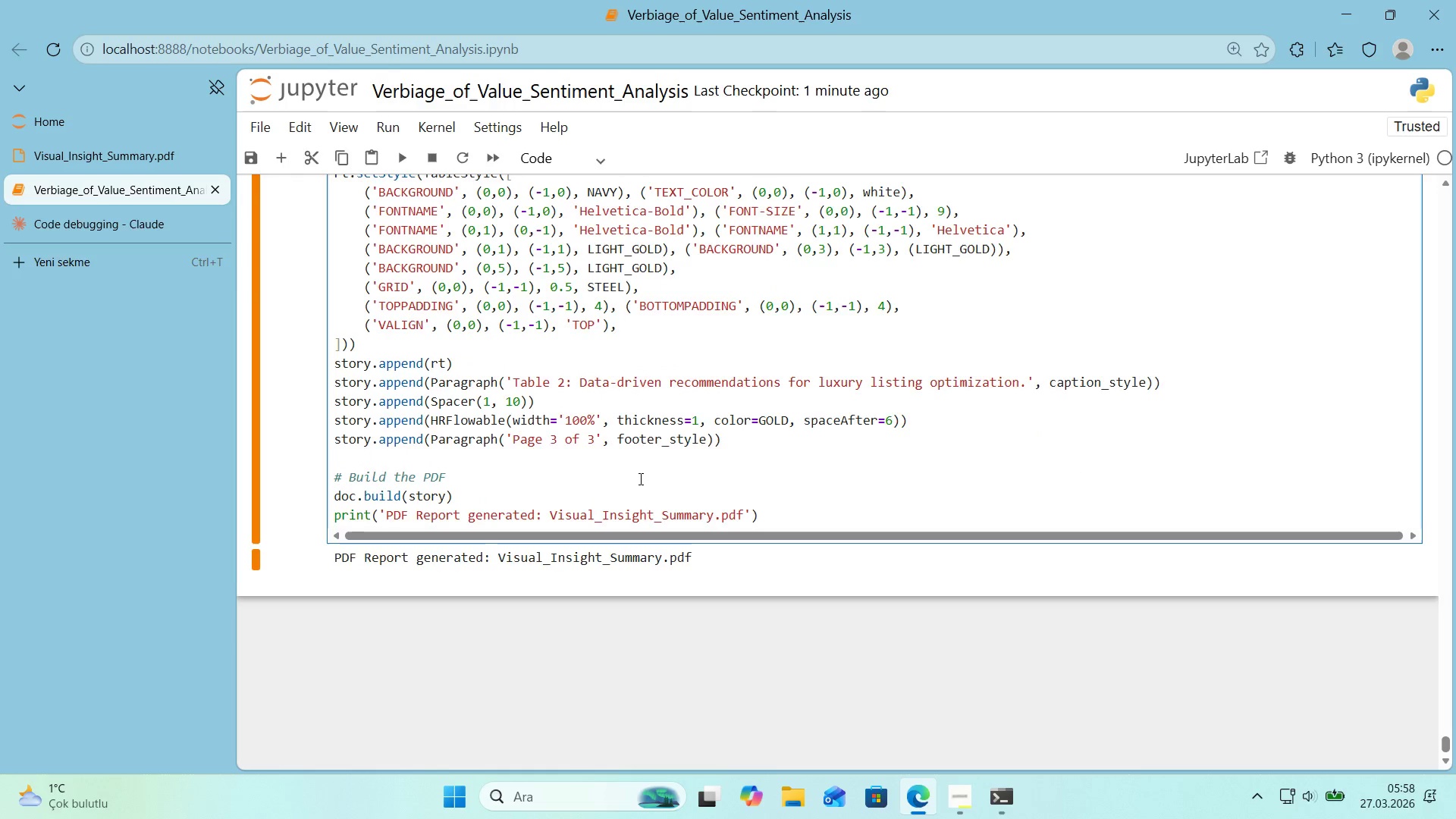 
scroll: coordinate [637, 479], scroll_direction: up, amount: 3.0
 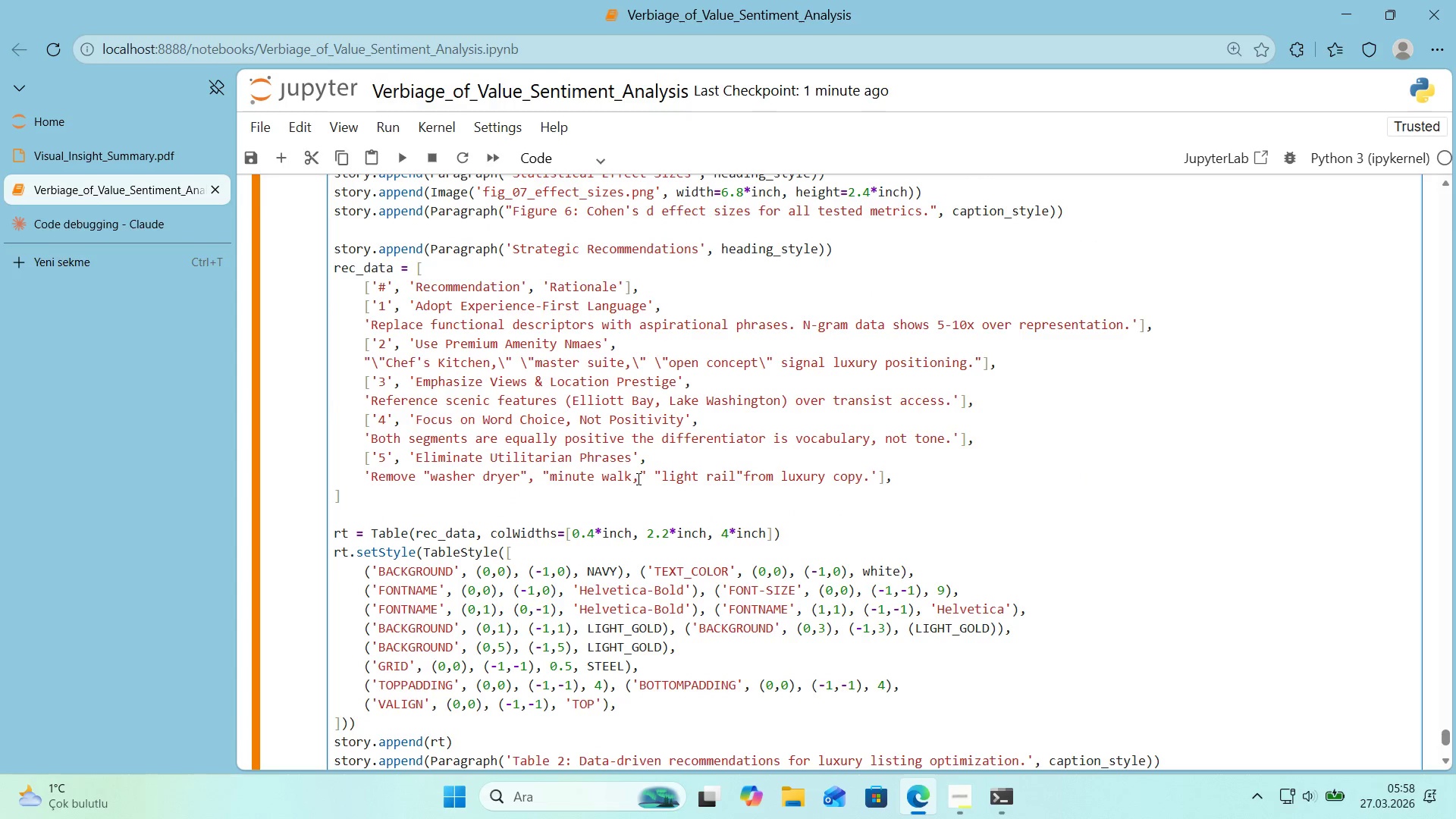 
scroll: coordinate [637, 479], scroll_direction: down, amount: 2.0
 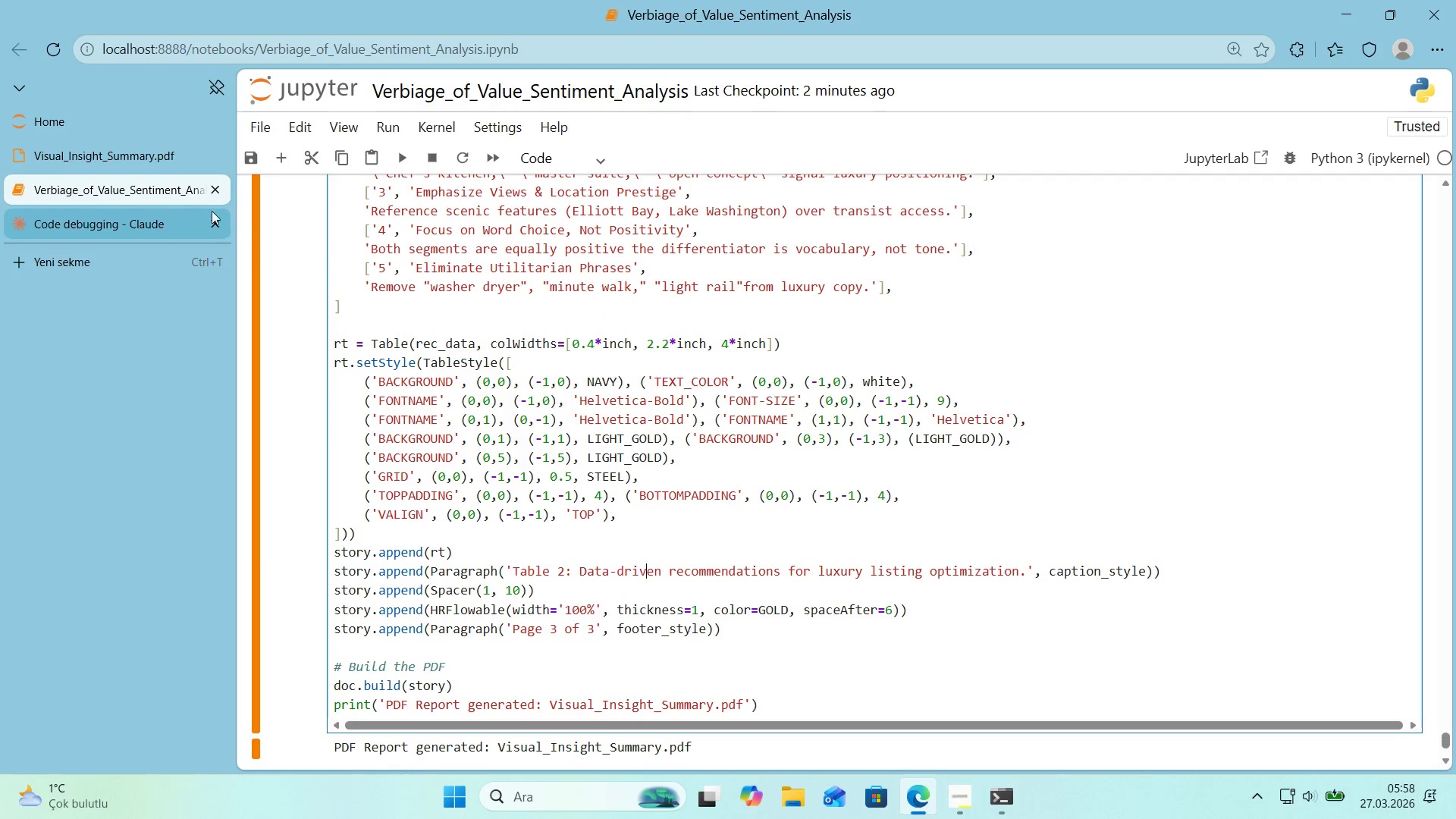 
left_click([158, 168])
 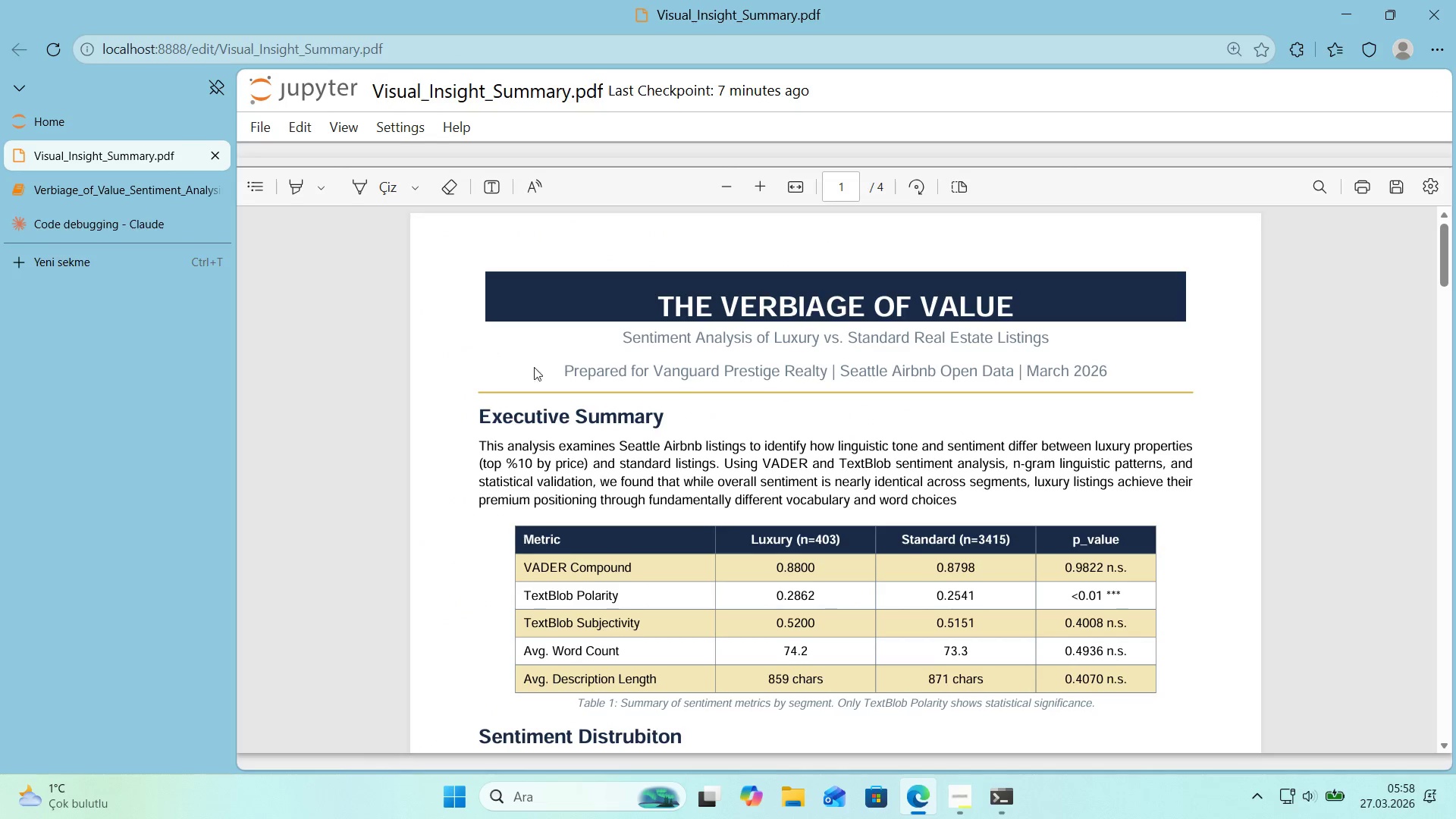 
scroll: coordinate [538, 370], scroll_direction: down, amount: 3.0
 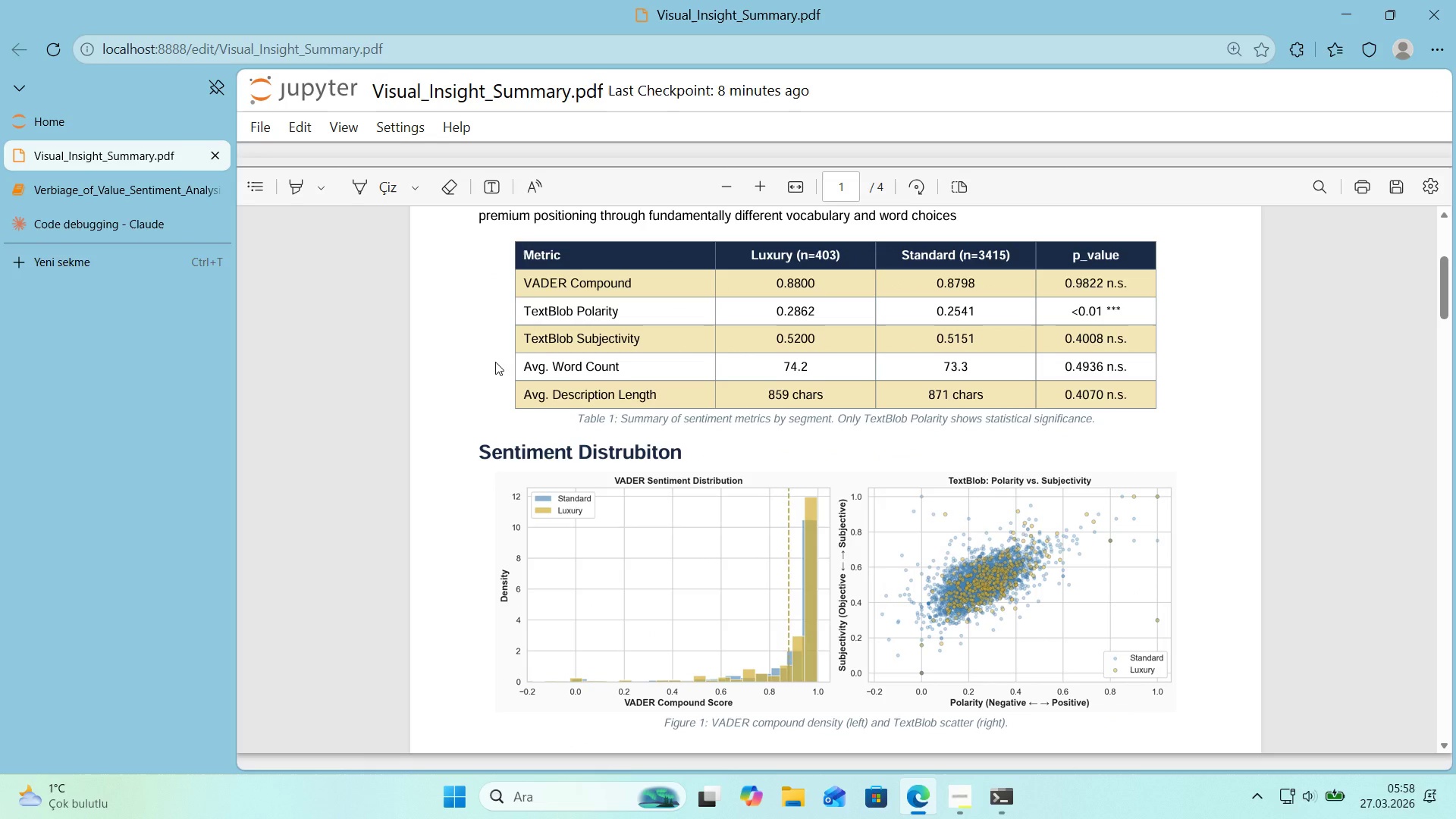 
wait(11.58)
 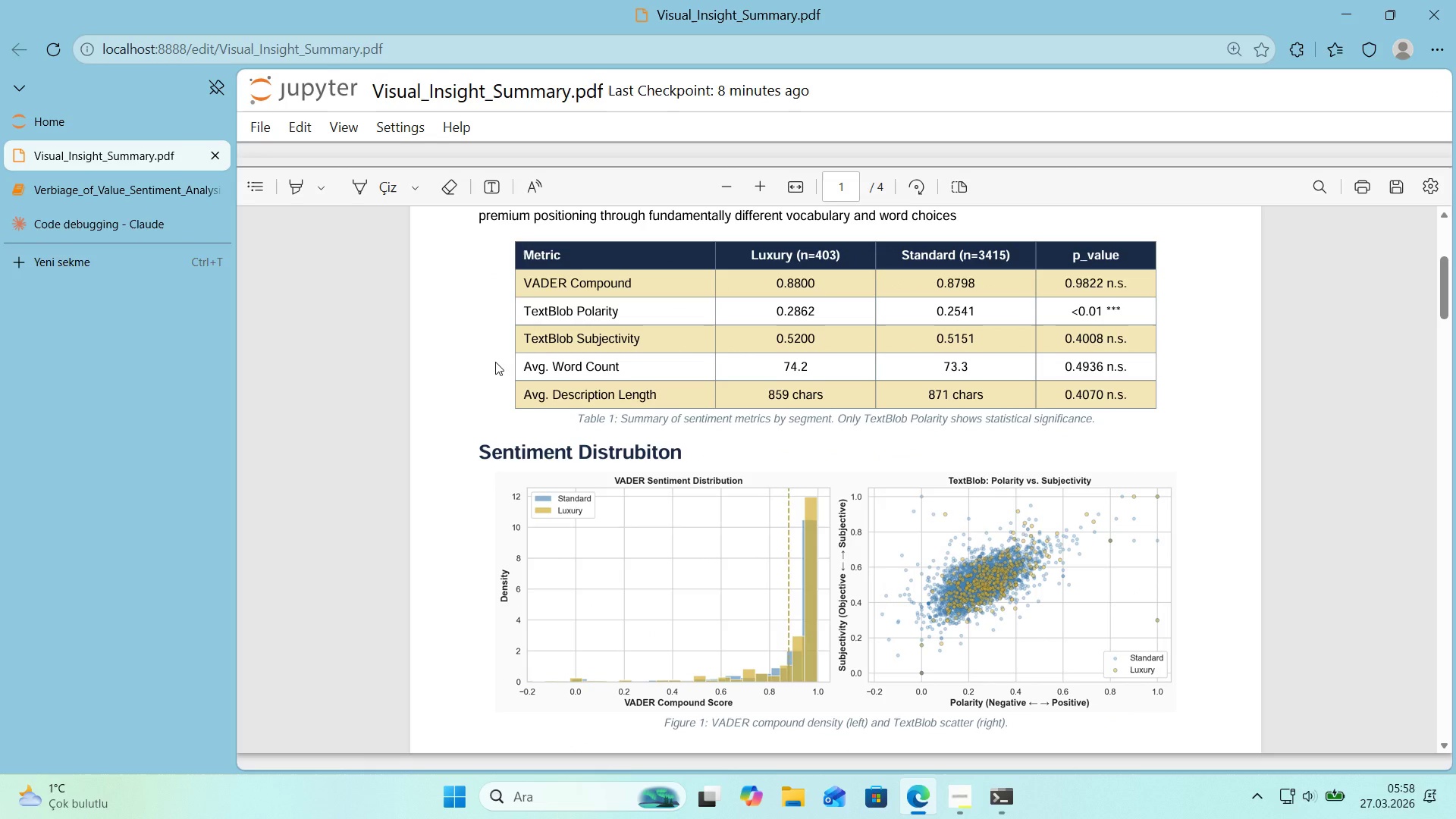 
left_click([171, 229])
 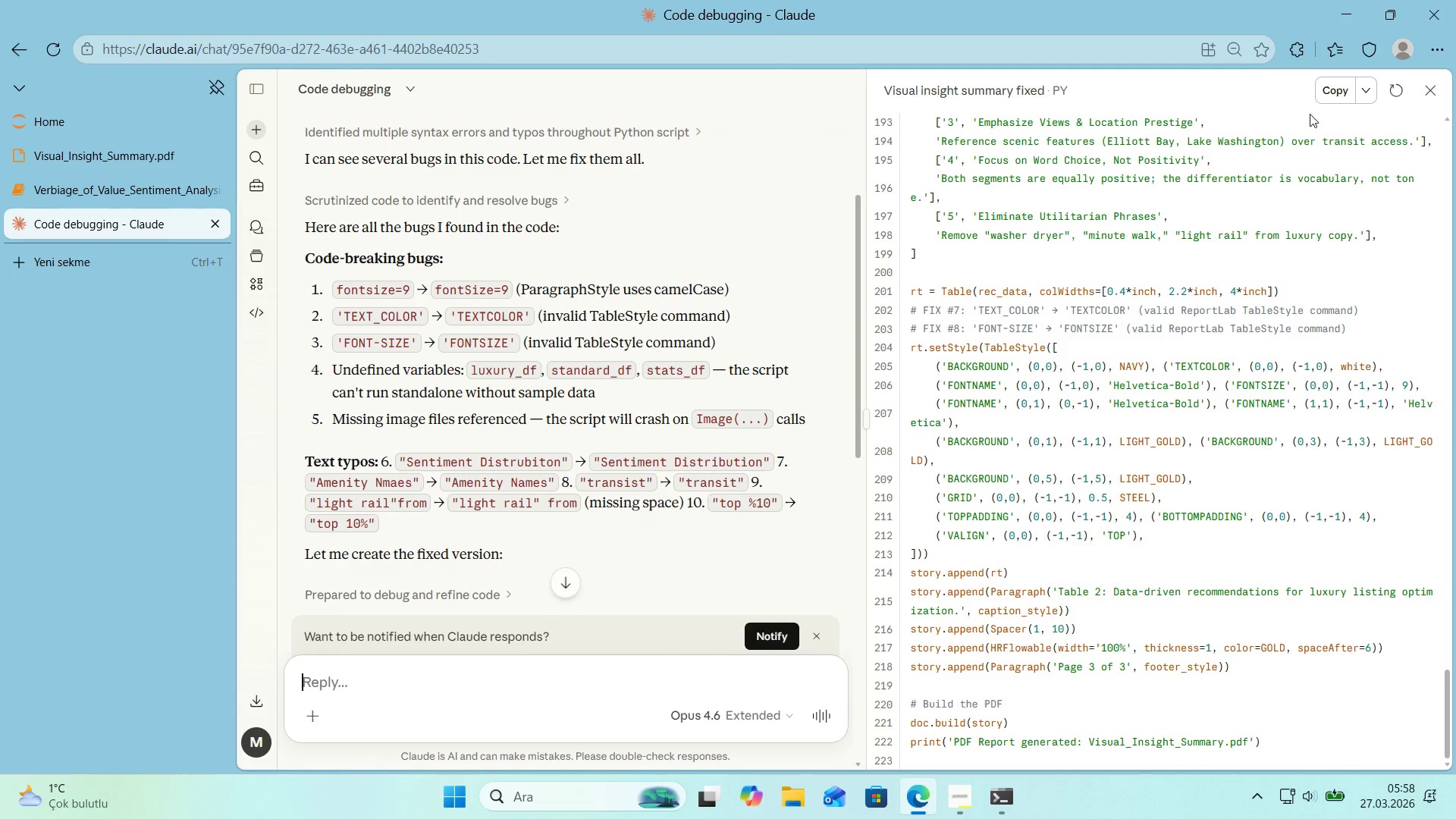 
left_click([1323, 99])
 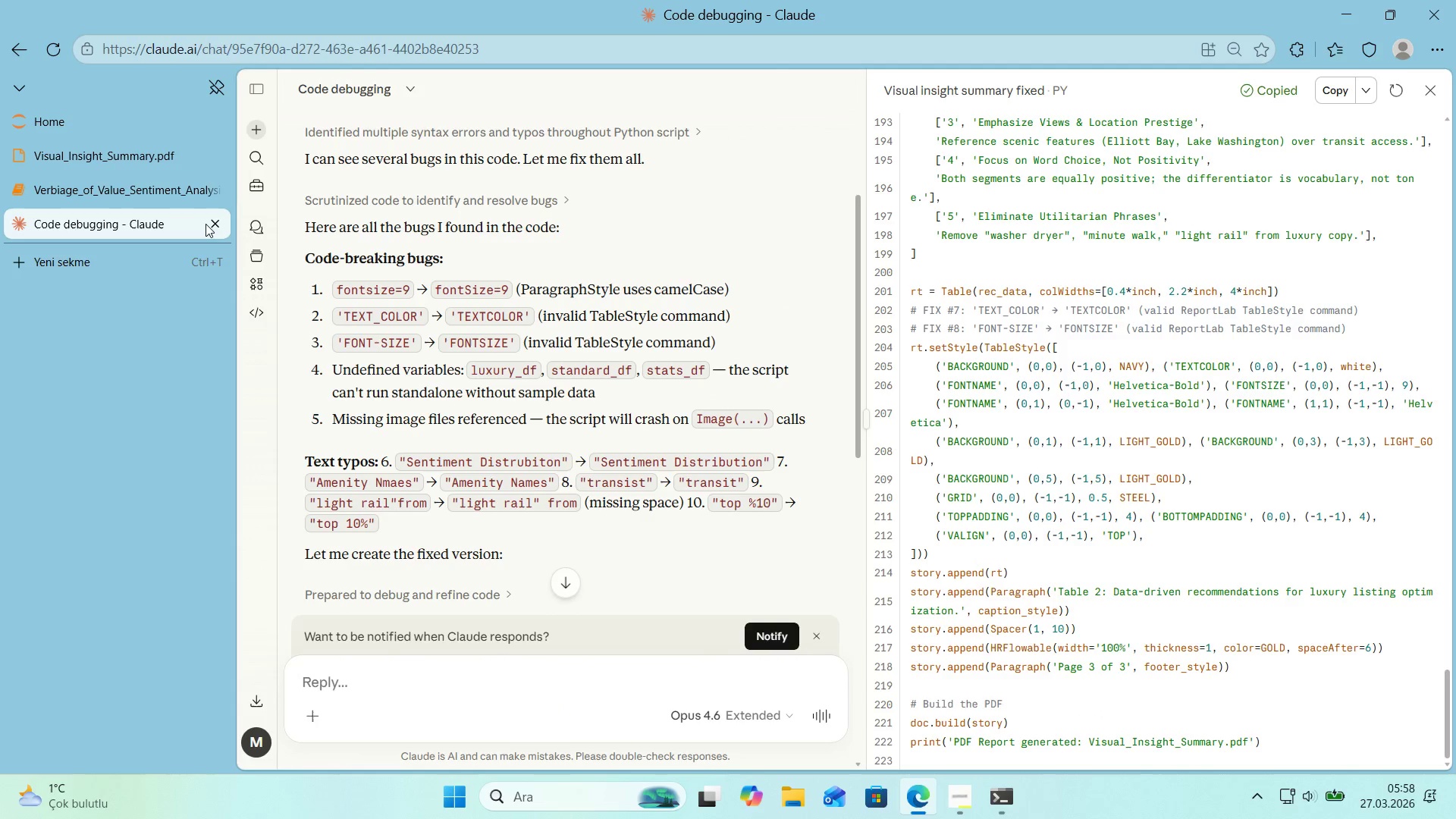 
left_click([209, 224])
 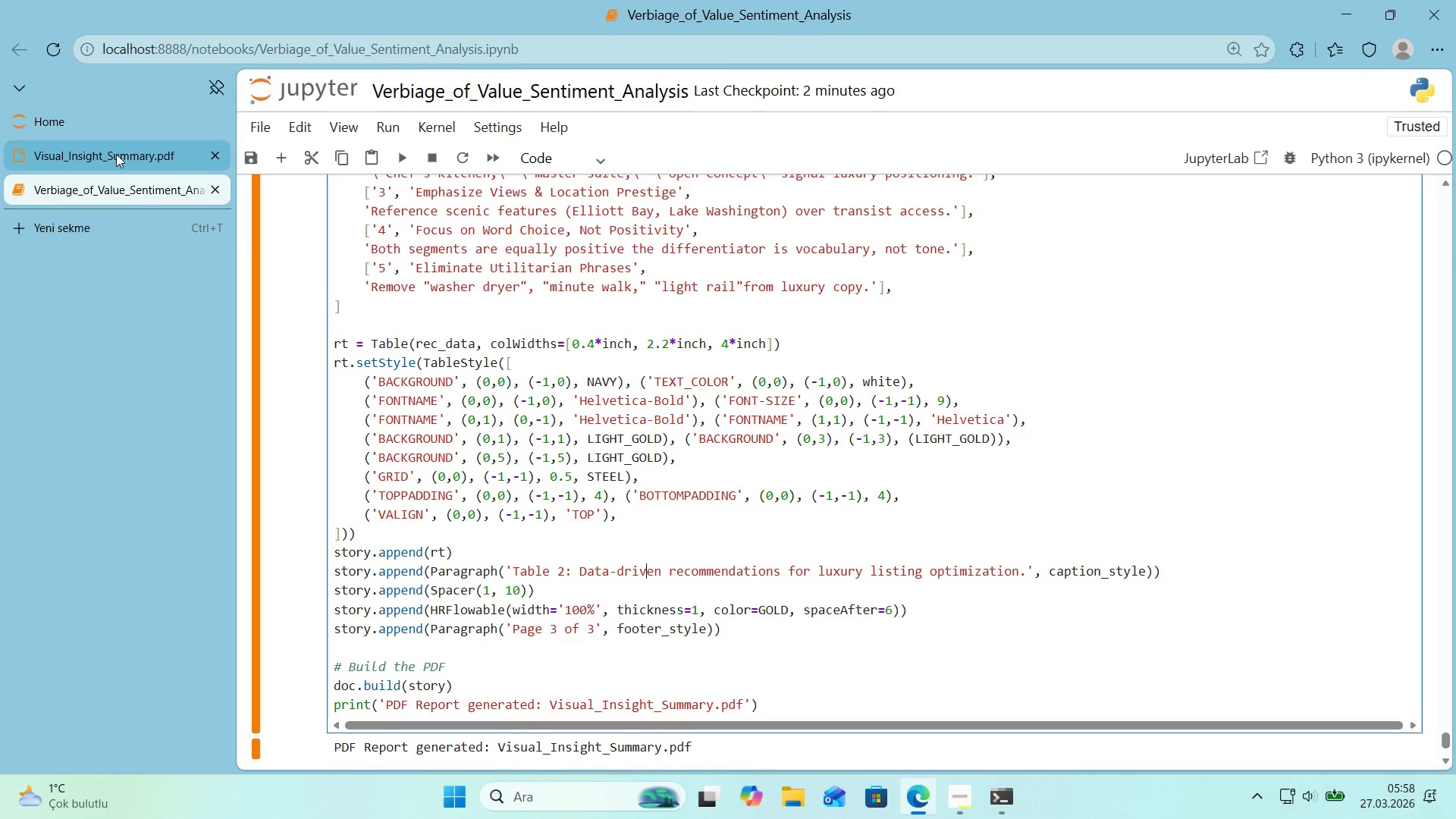 
left_click([115, 154])
 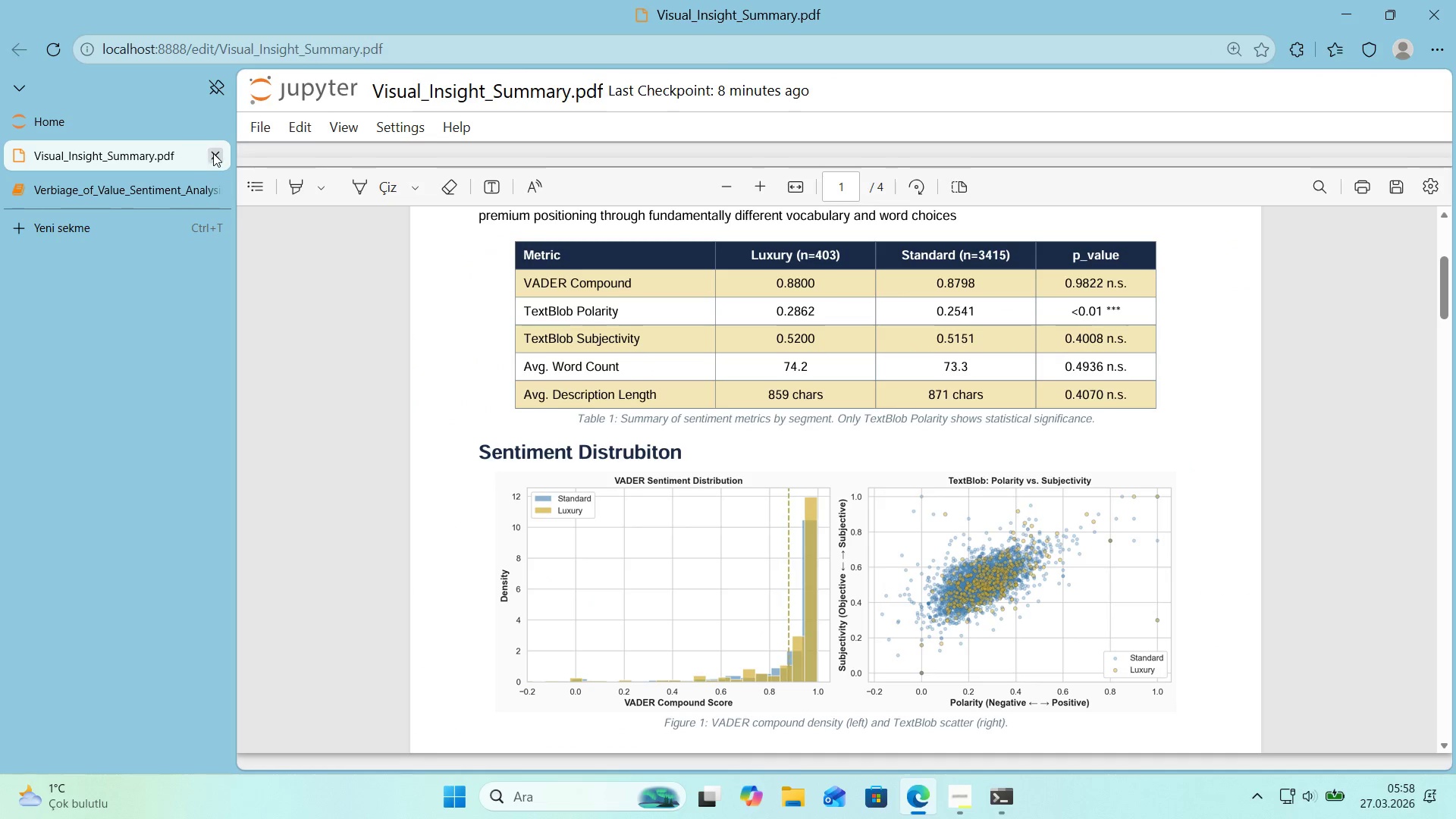 
left_click([213, 153])
 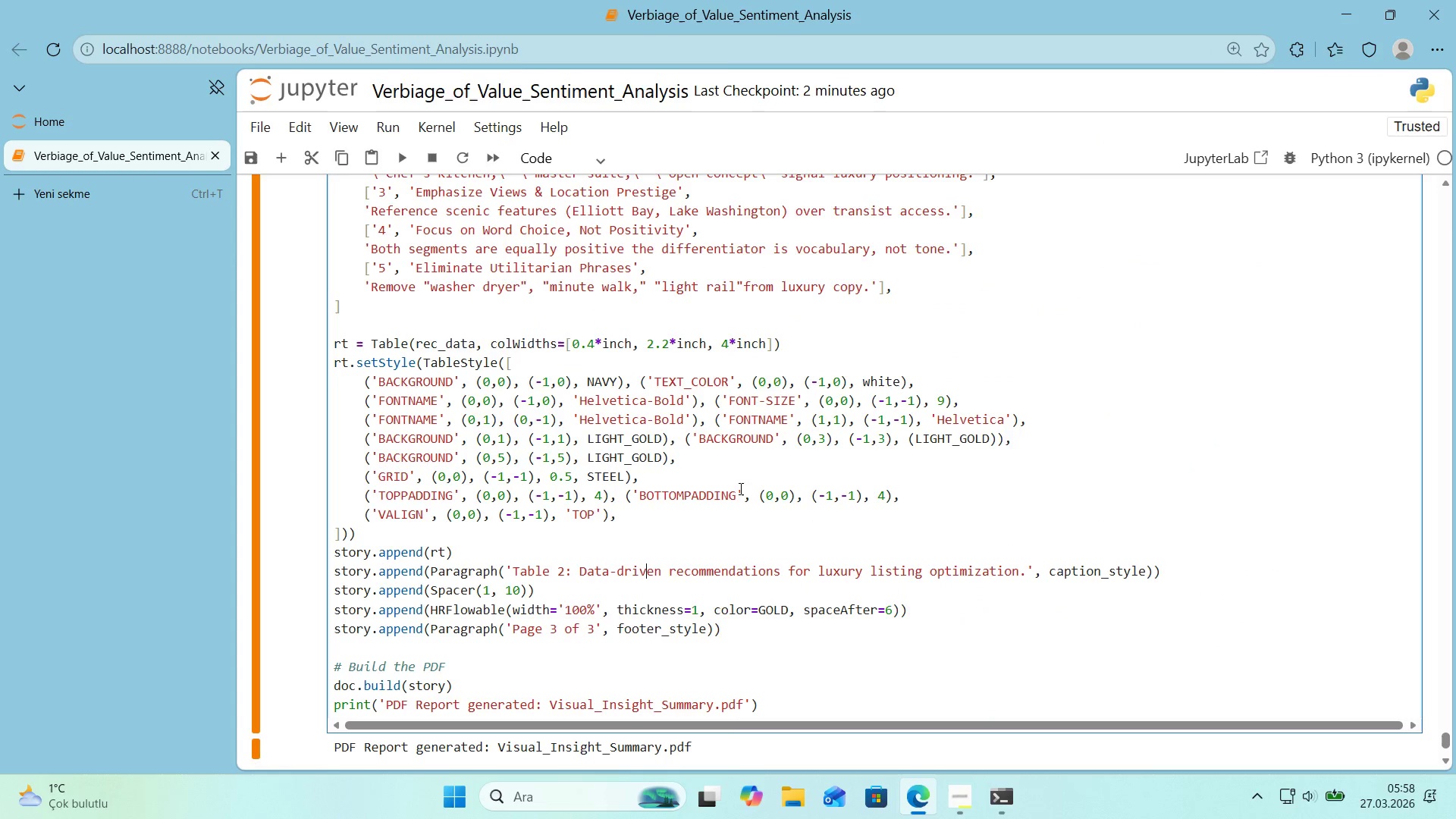 
left_click([741, 520])
 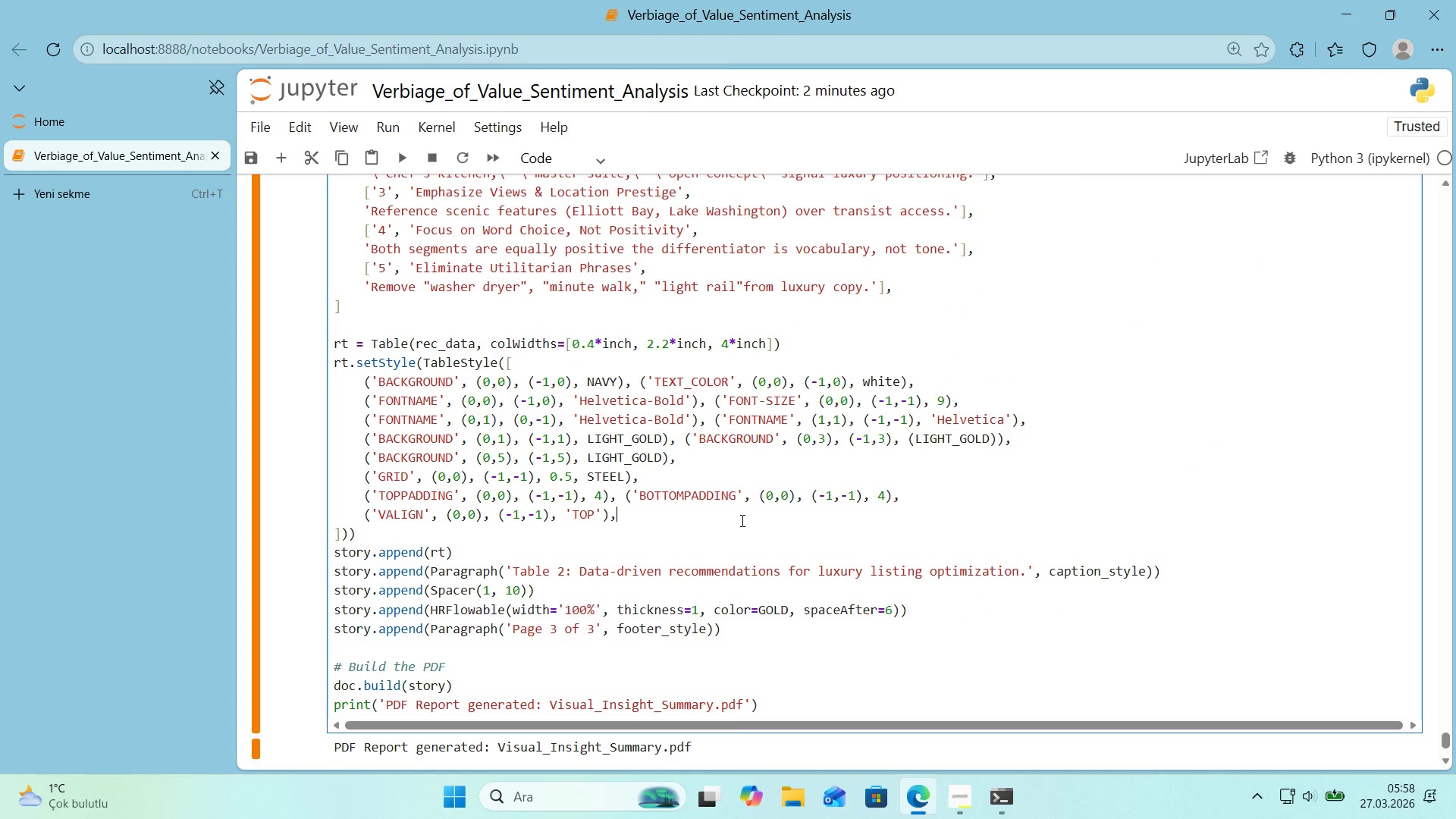 
key(Control+A)
 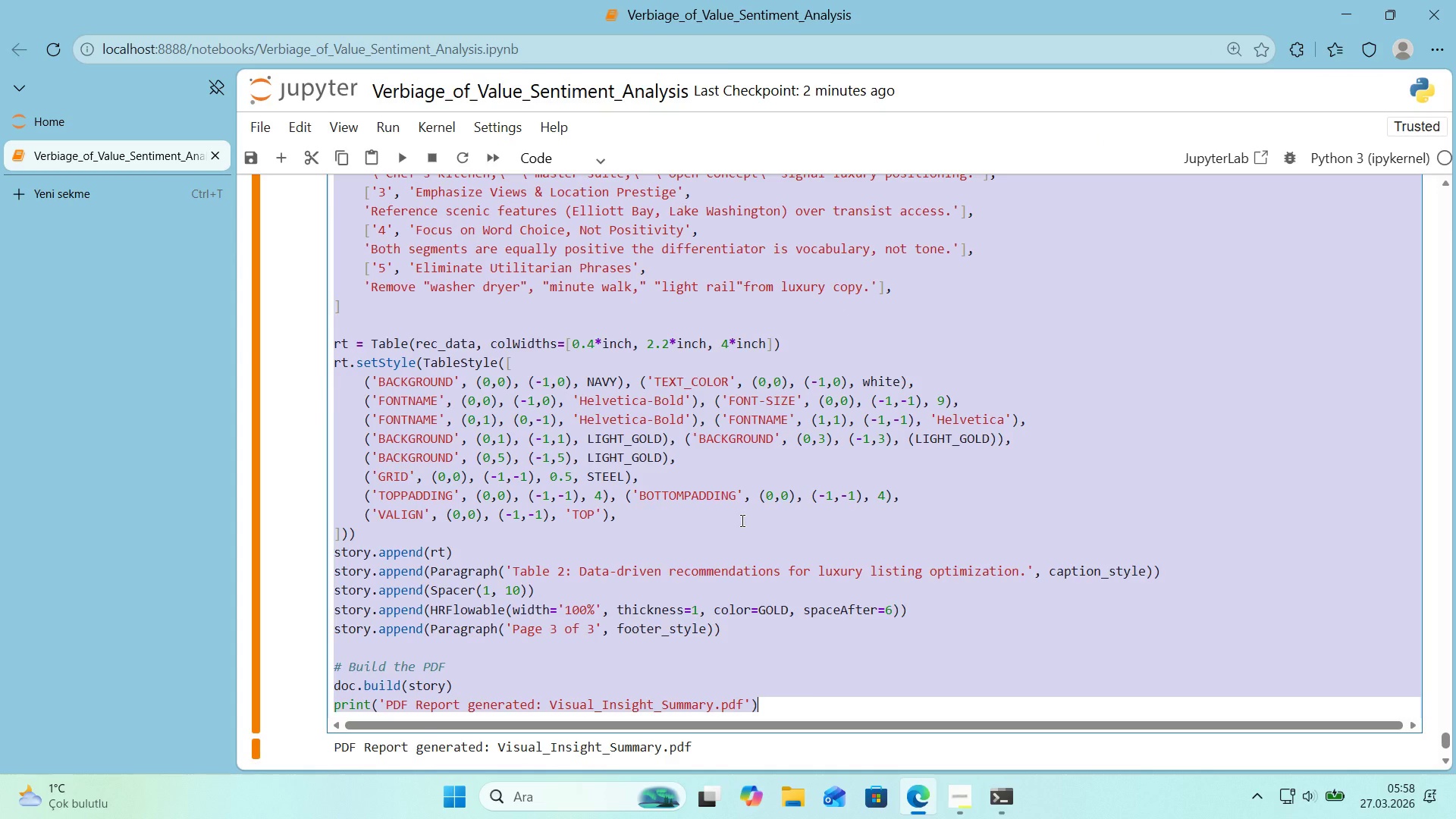 
key(Control+V)
 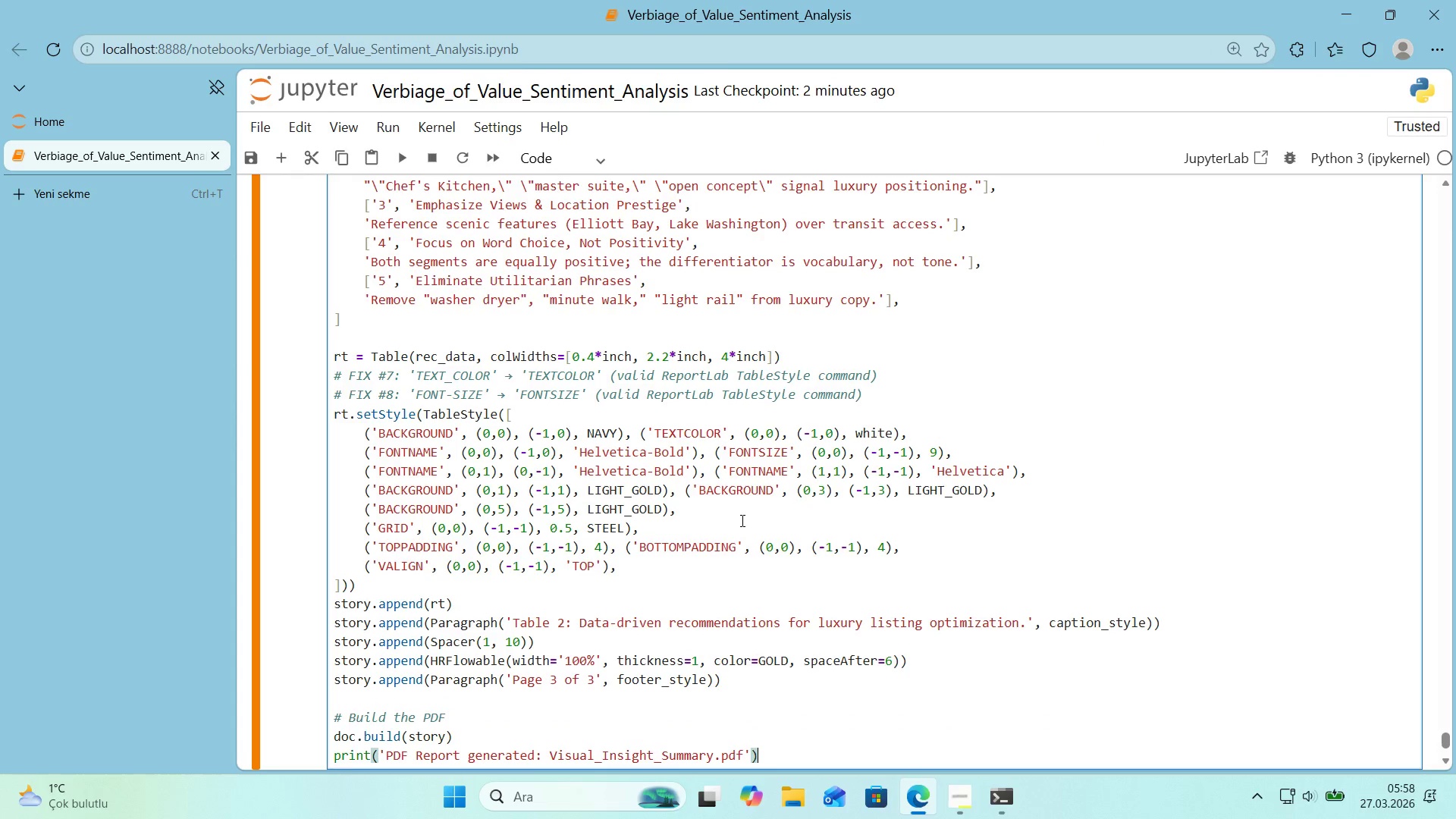 
scroll: coordinate [741, 520], scroll_direction: down, amount: 3.0
 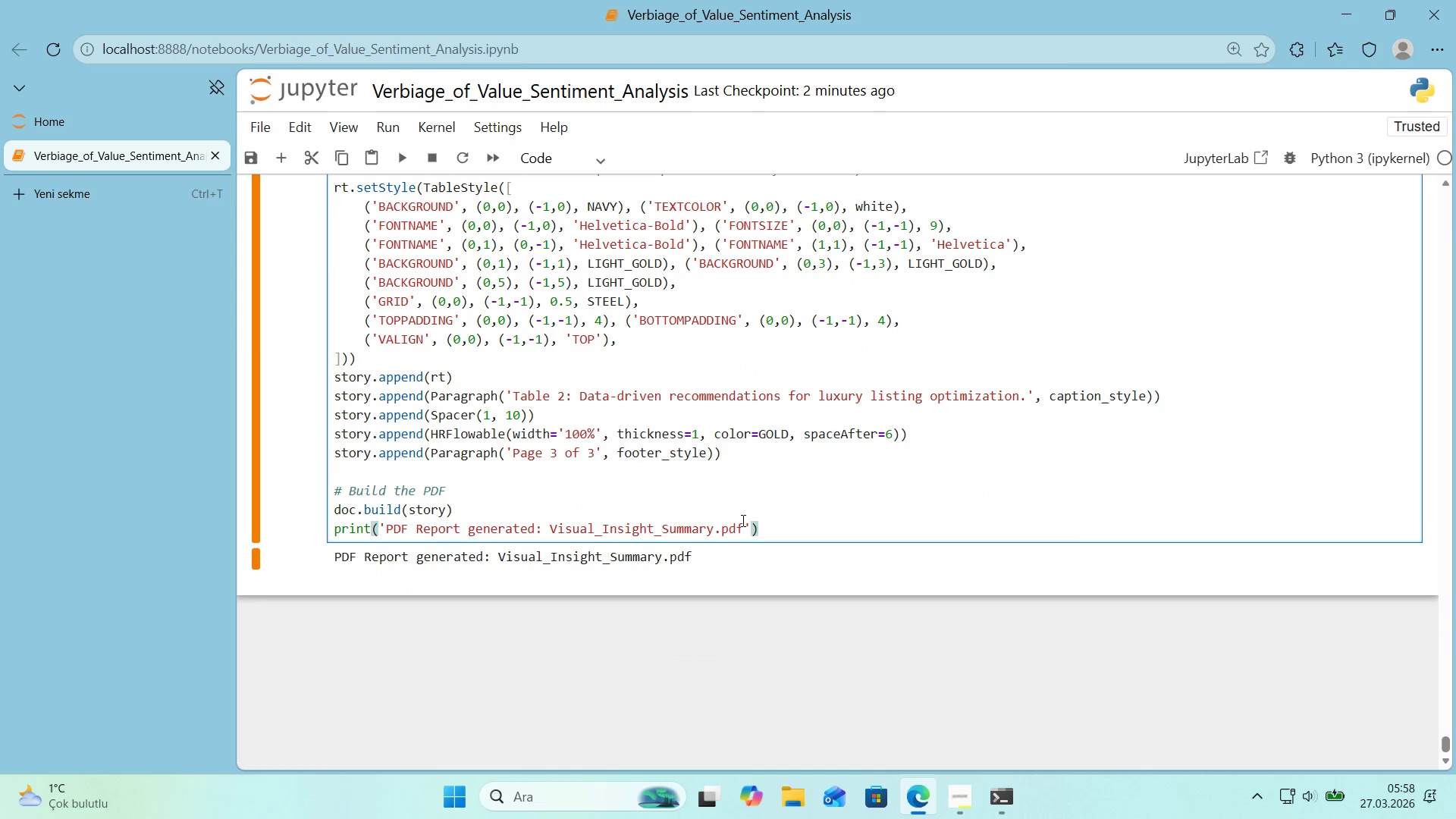 
key(Shift+Enter)
 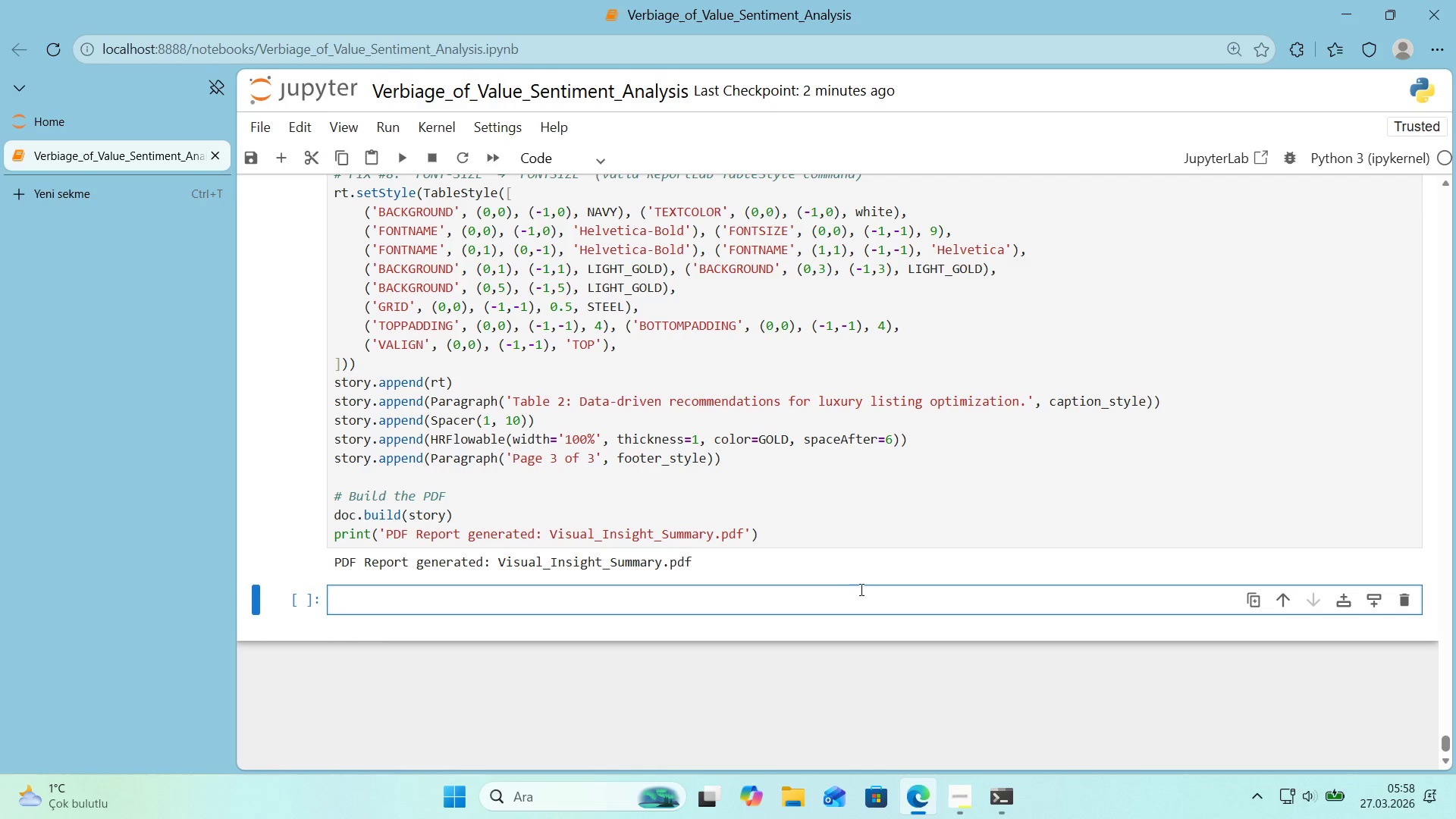 
left_click([1404, 601])
 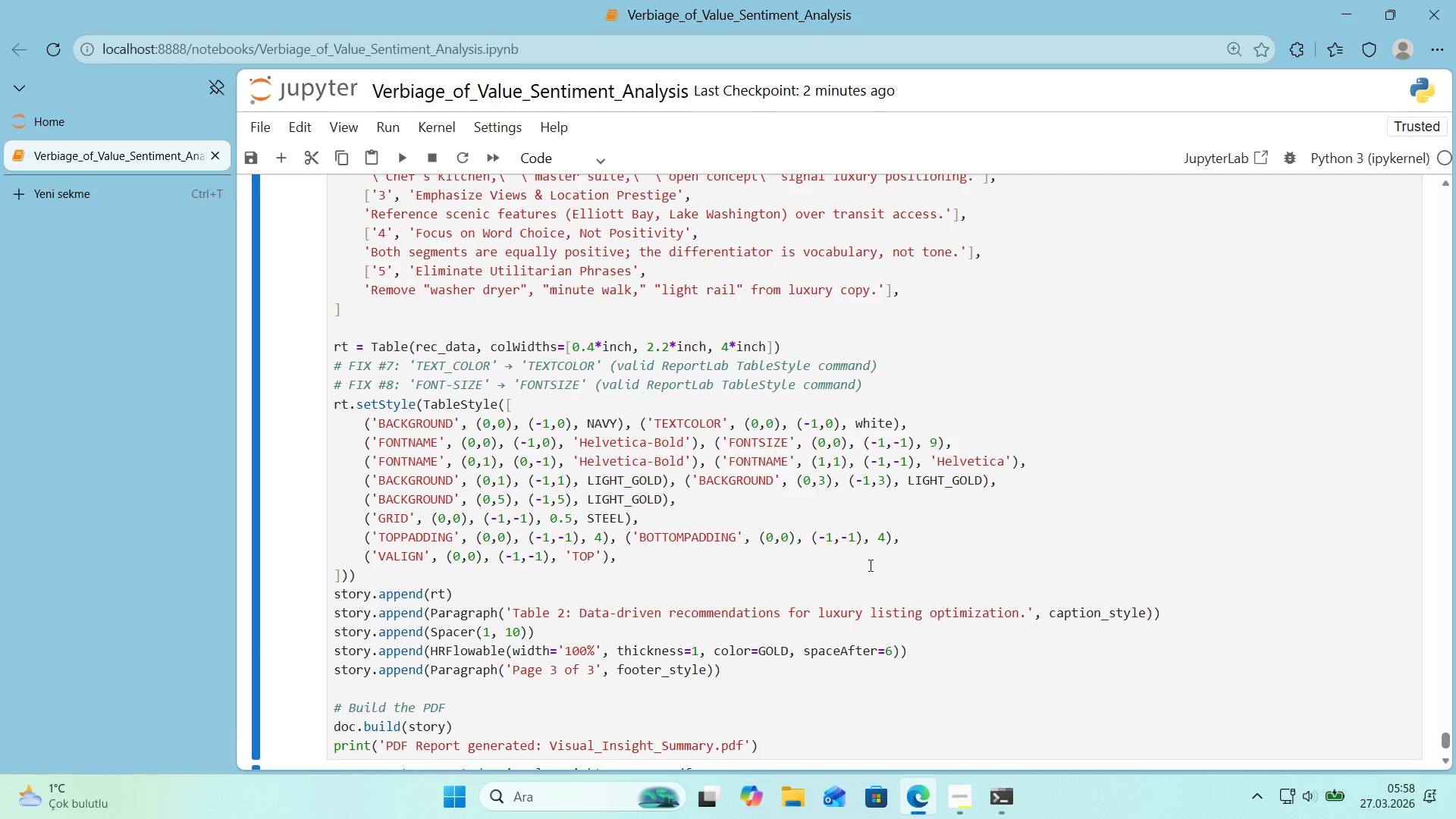 
scroll: coordinate [869, 565], scroll_direction: down, amount: 5.0
 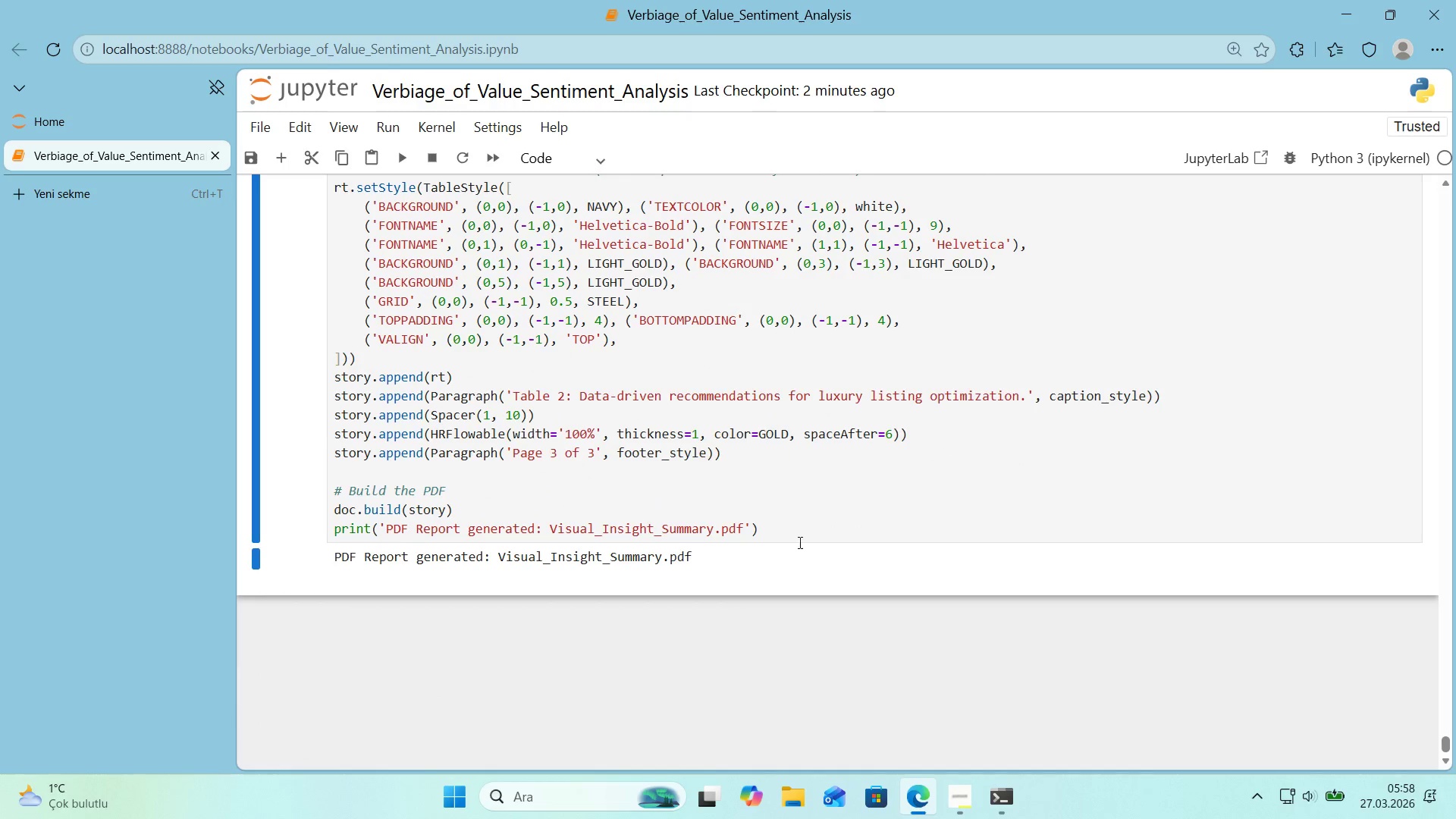 
left_click([781, 533])
 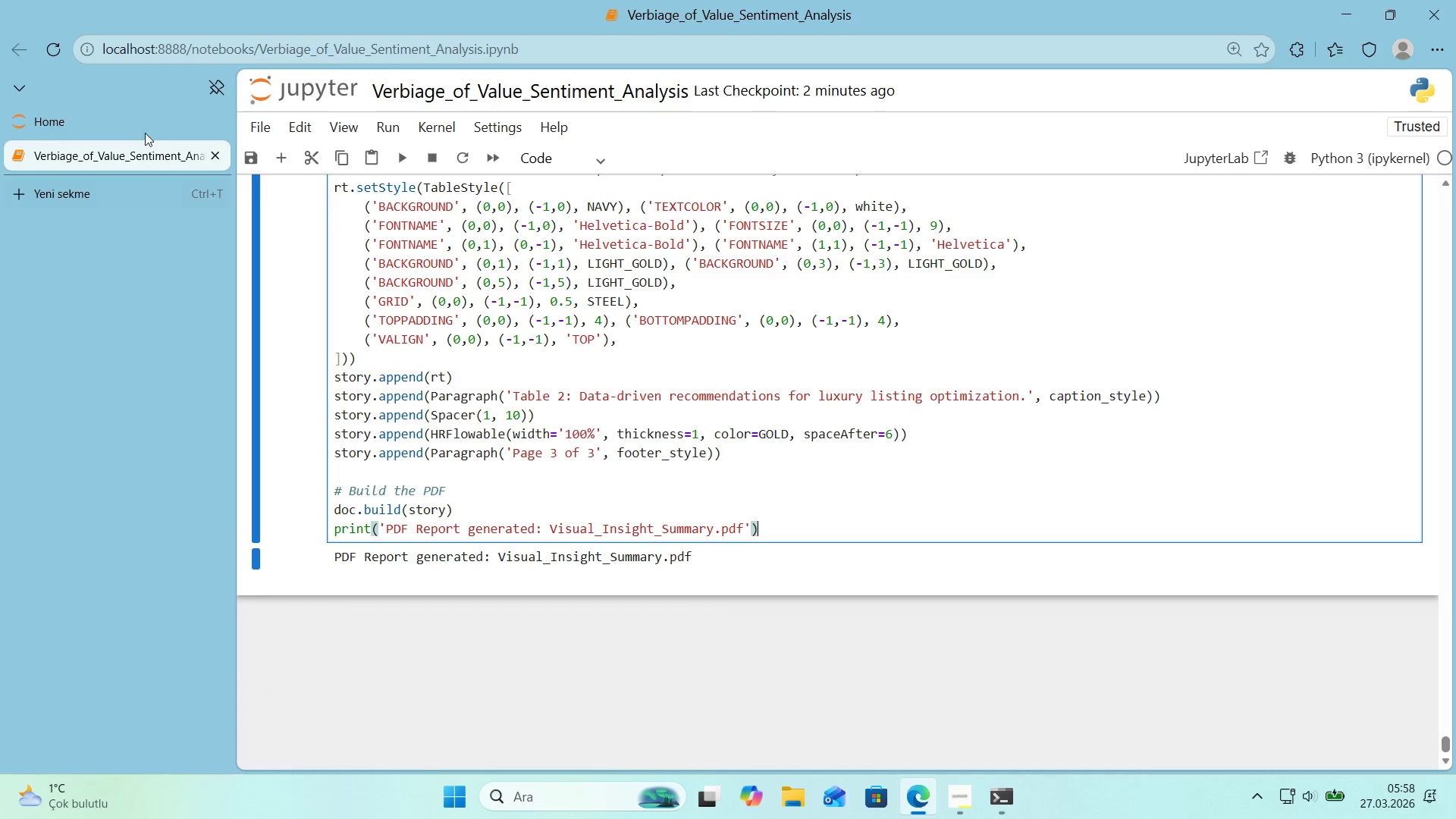 
left_click([142, 128])
 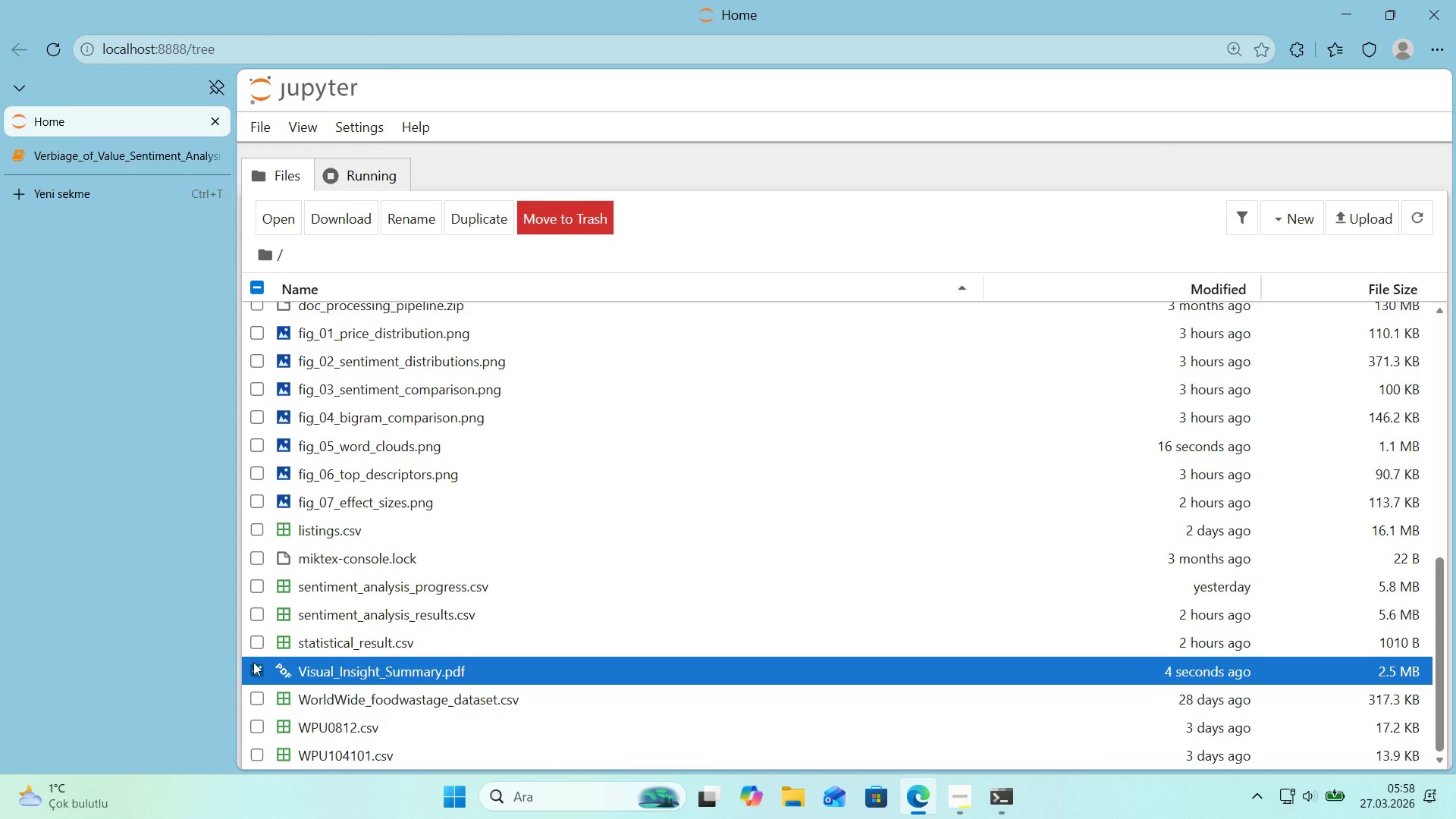 
double_click([331, 669])
 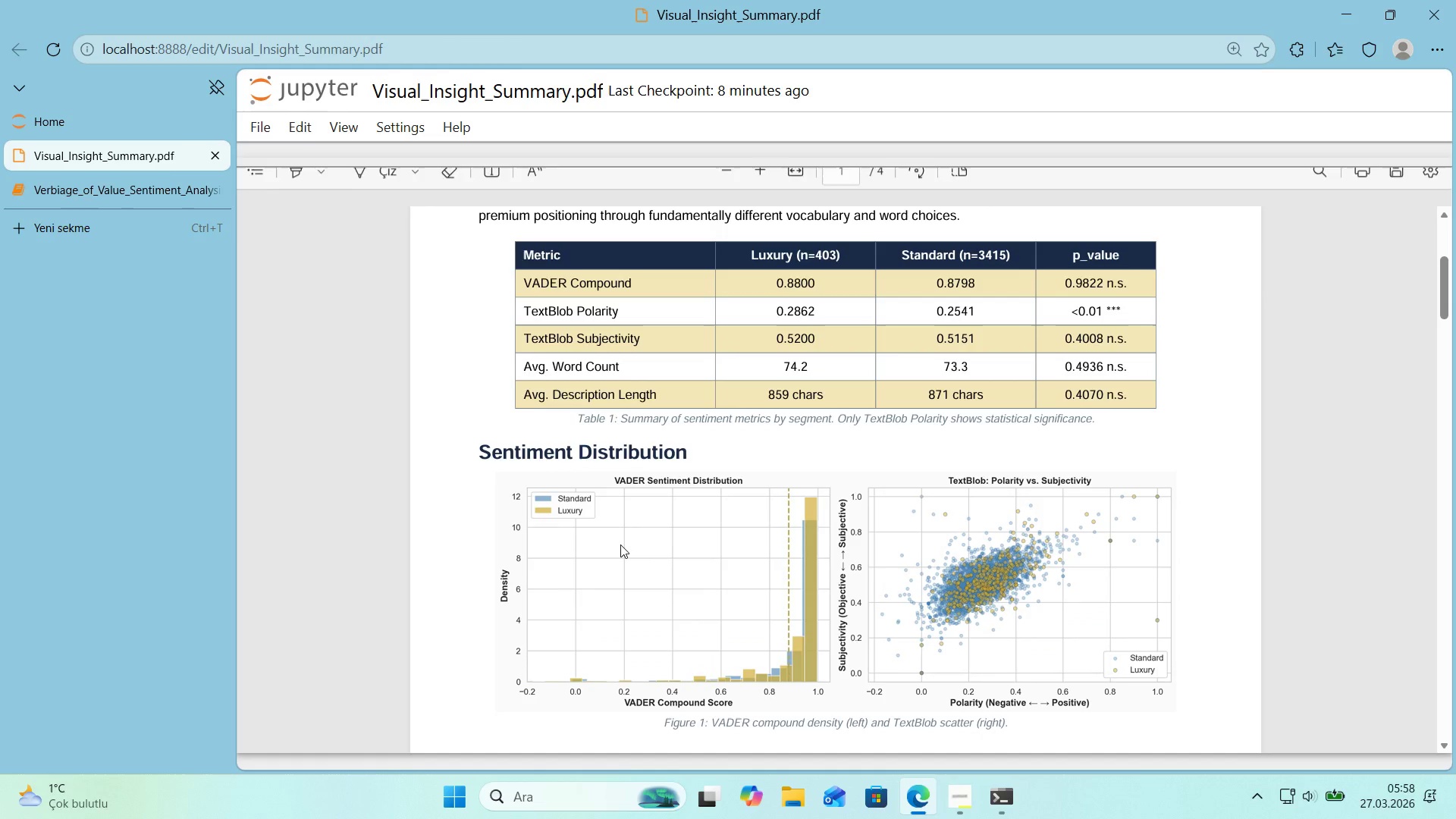 
scroll: coordinate [615, 545], scroll_direction: down, amount: 39.0
 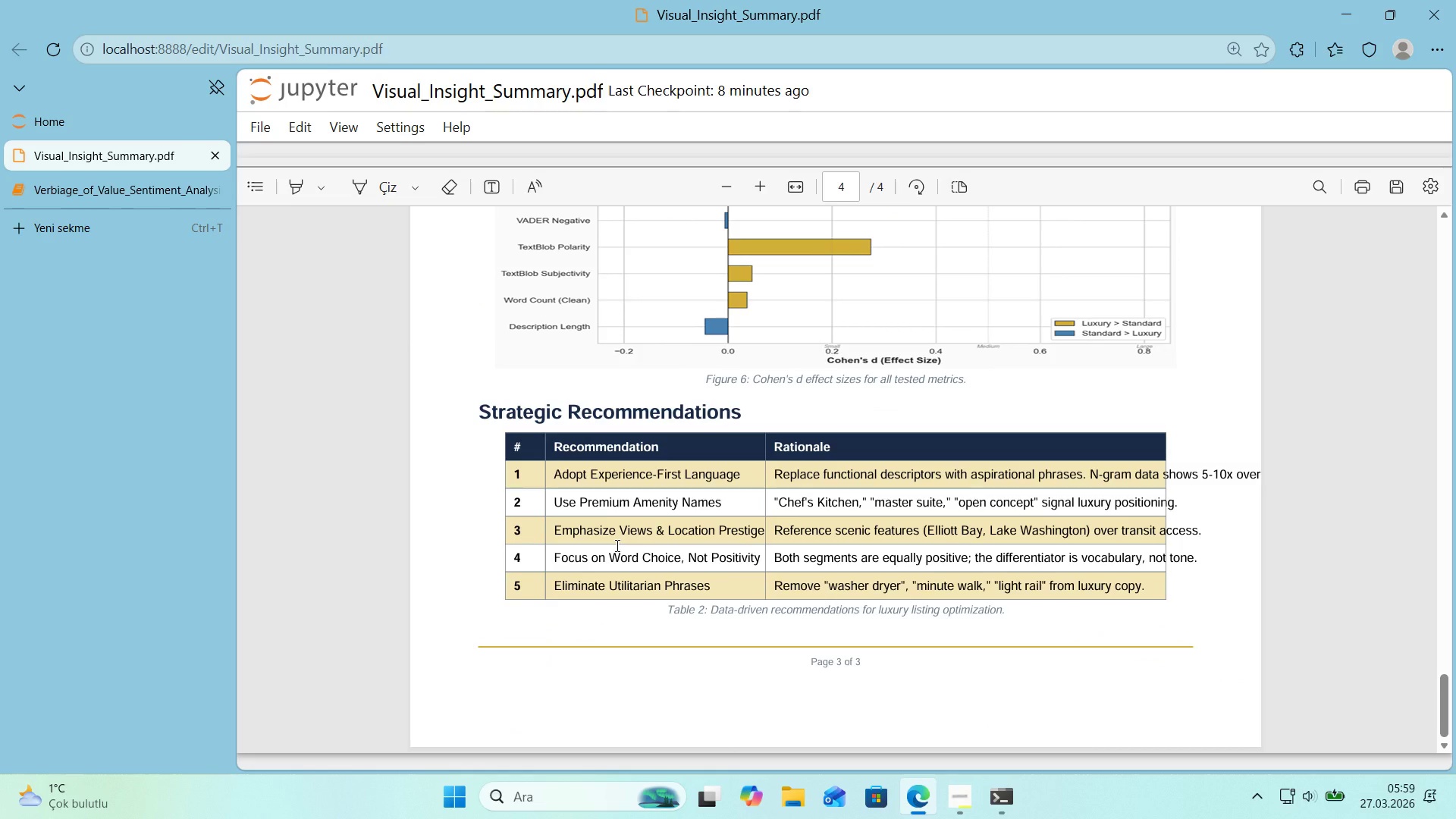 
wait(5.17)
 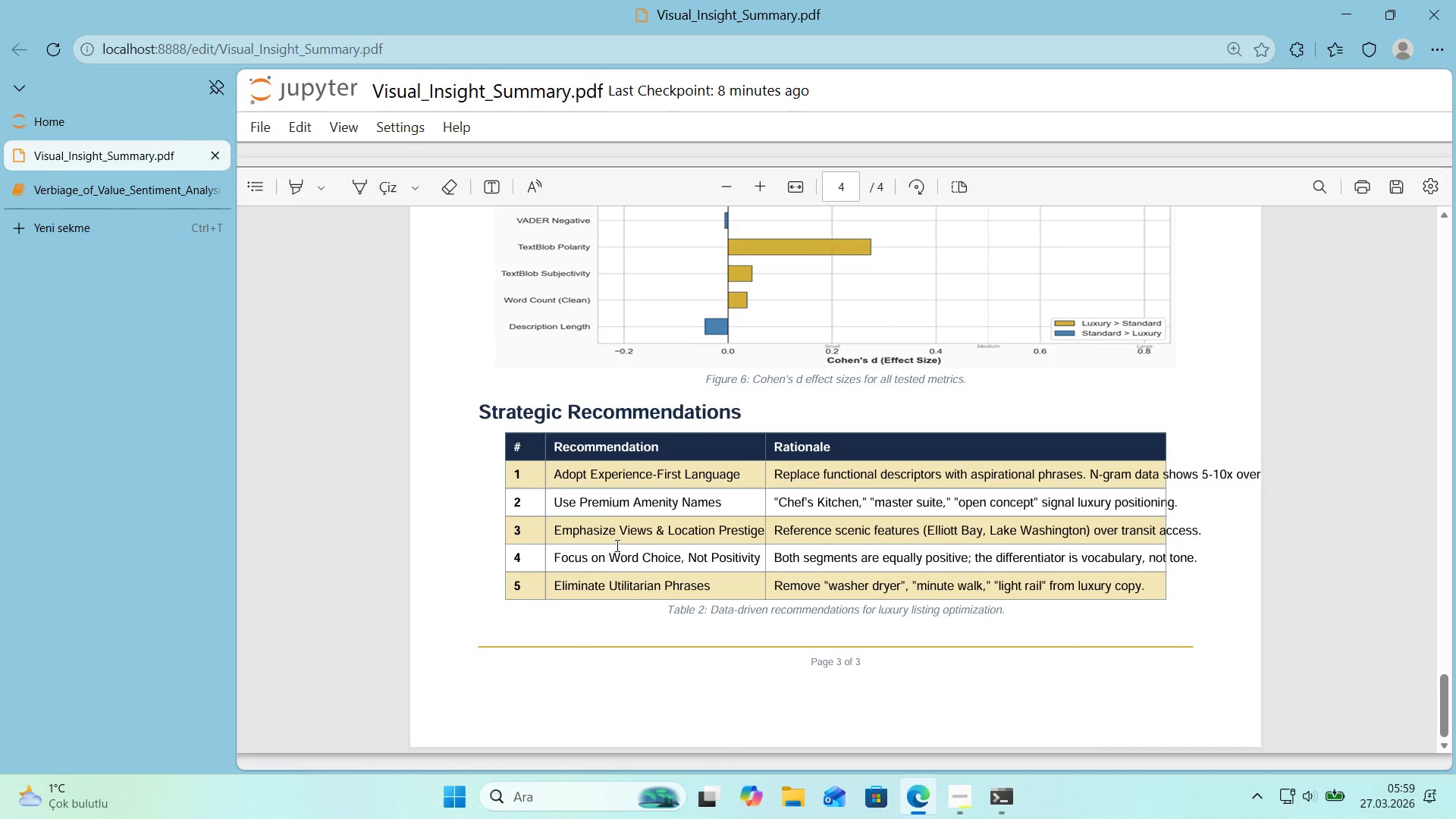 
scroll: coordinate [616, 545], scroll_direction: up, amount: 10.0
 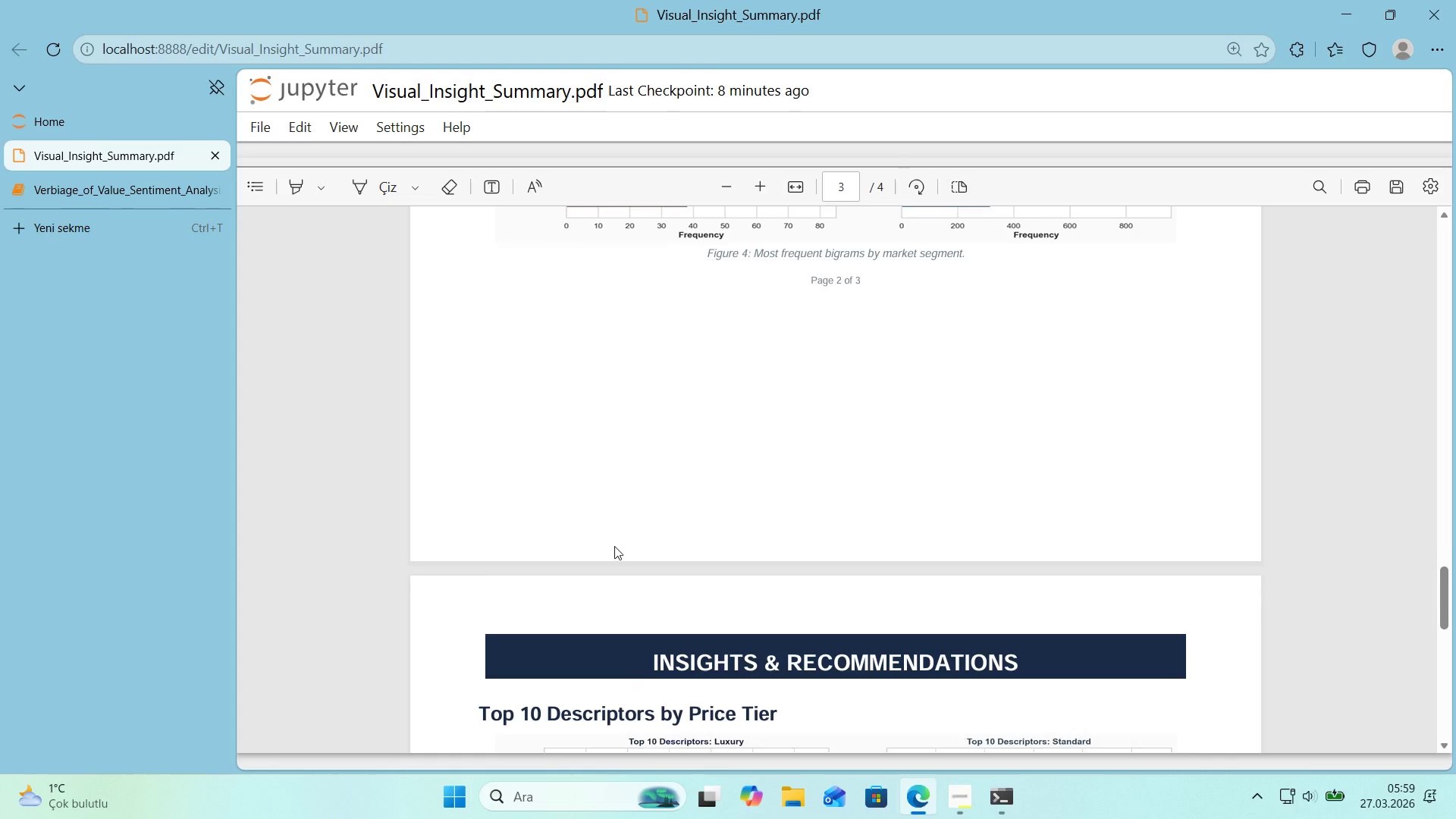 
scroll: coordinate [615, 546], scroll_direction: down, amount: 3.0
 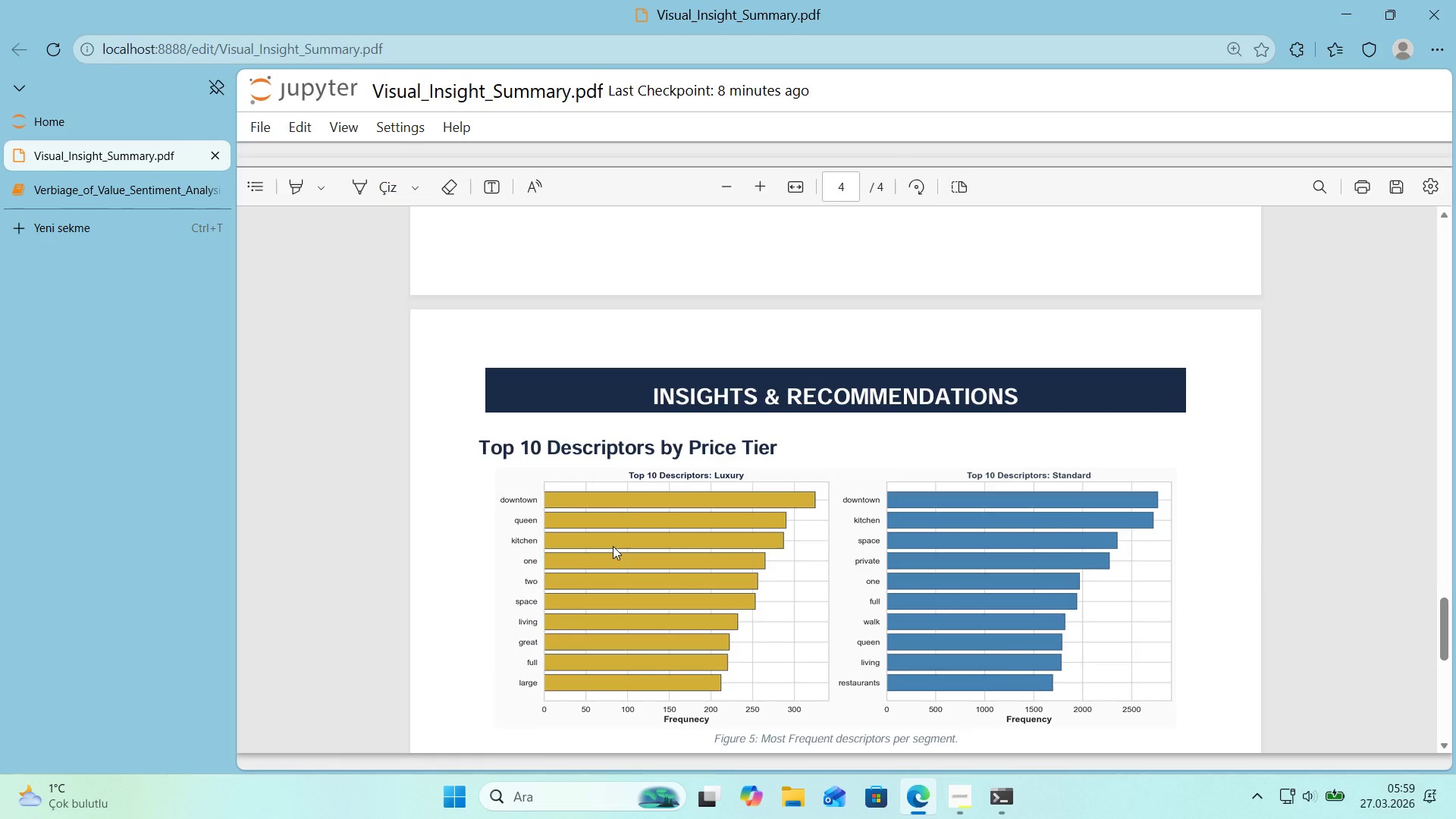 
scroll: coordinate [564, 510], scroll_direction: up, amount: 24.0
 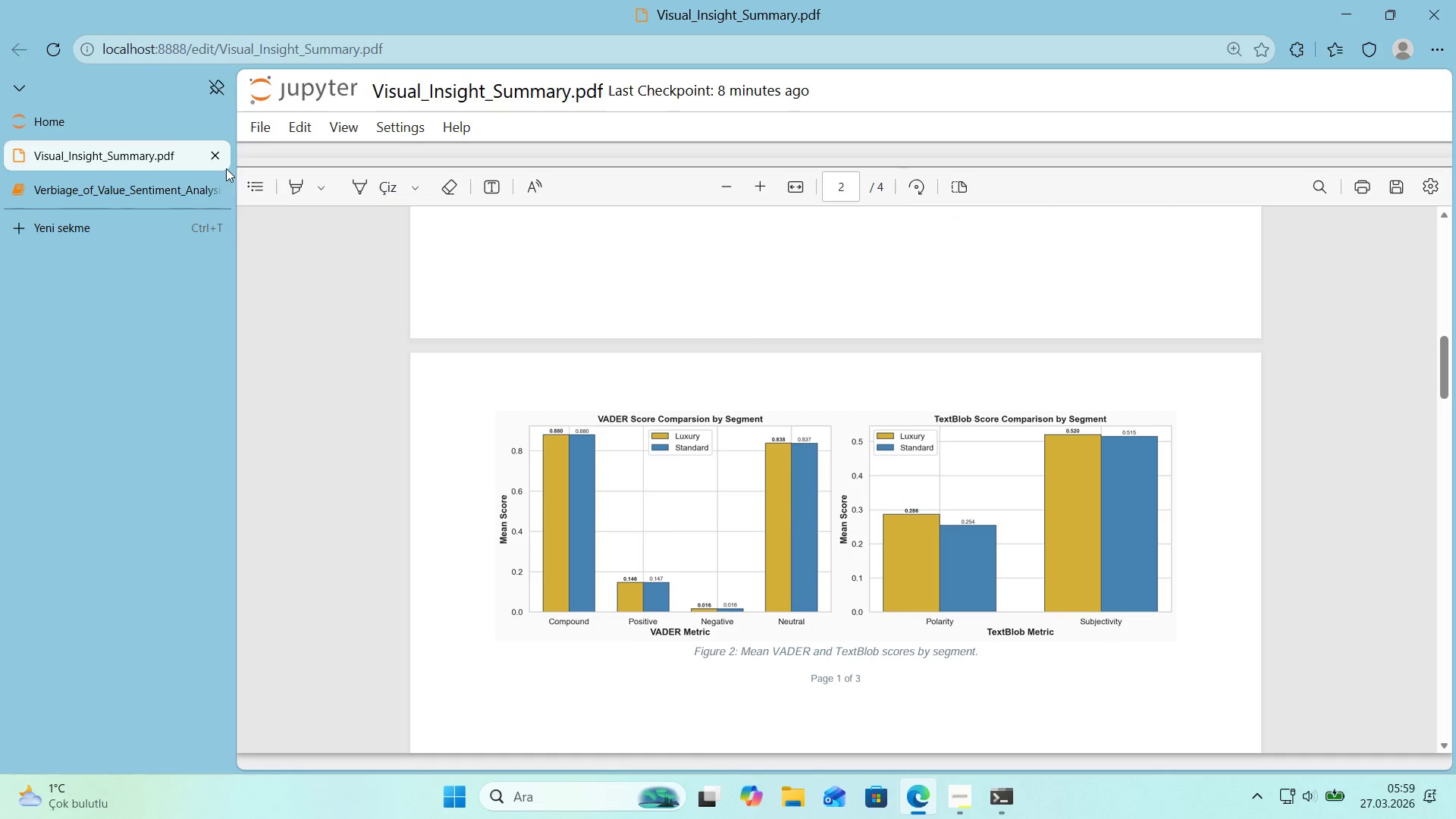 
left_click([216, 158])
 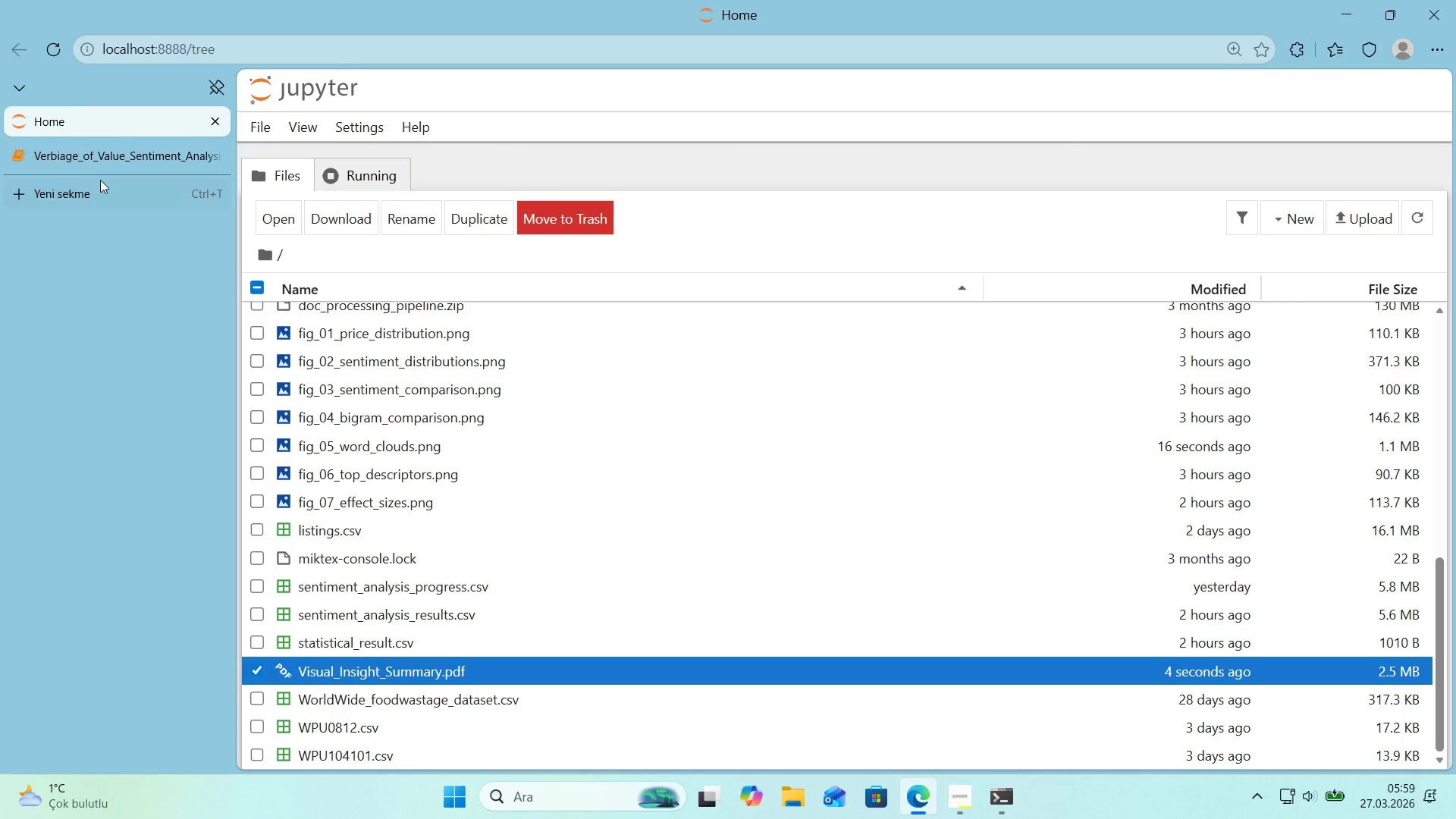 
left_click([103, 158])
 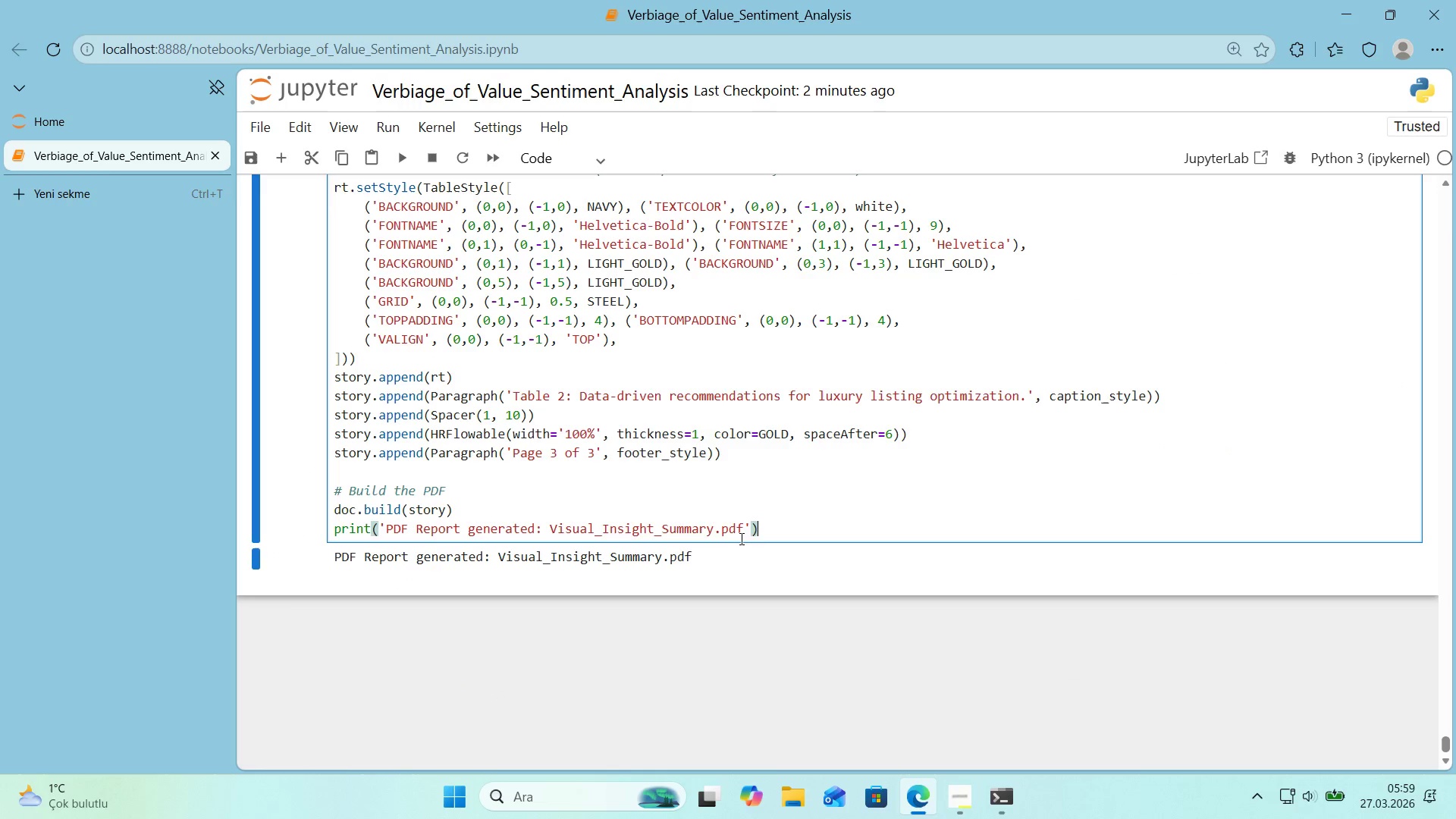 
left_click([774, 529])
 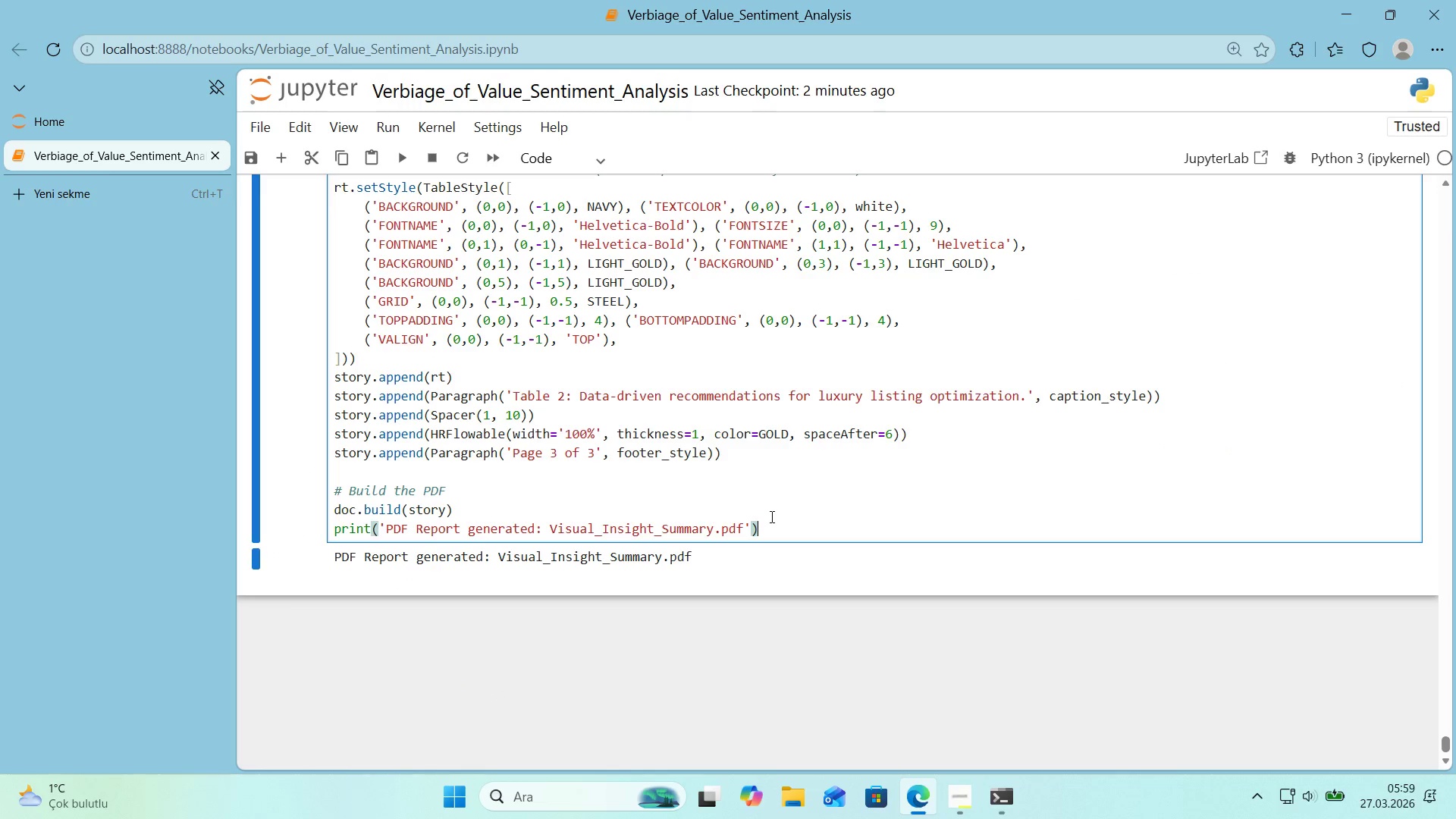 
scroll: coordinate [770, 516], scroll_direction: up, amount: 12.0
 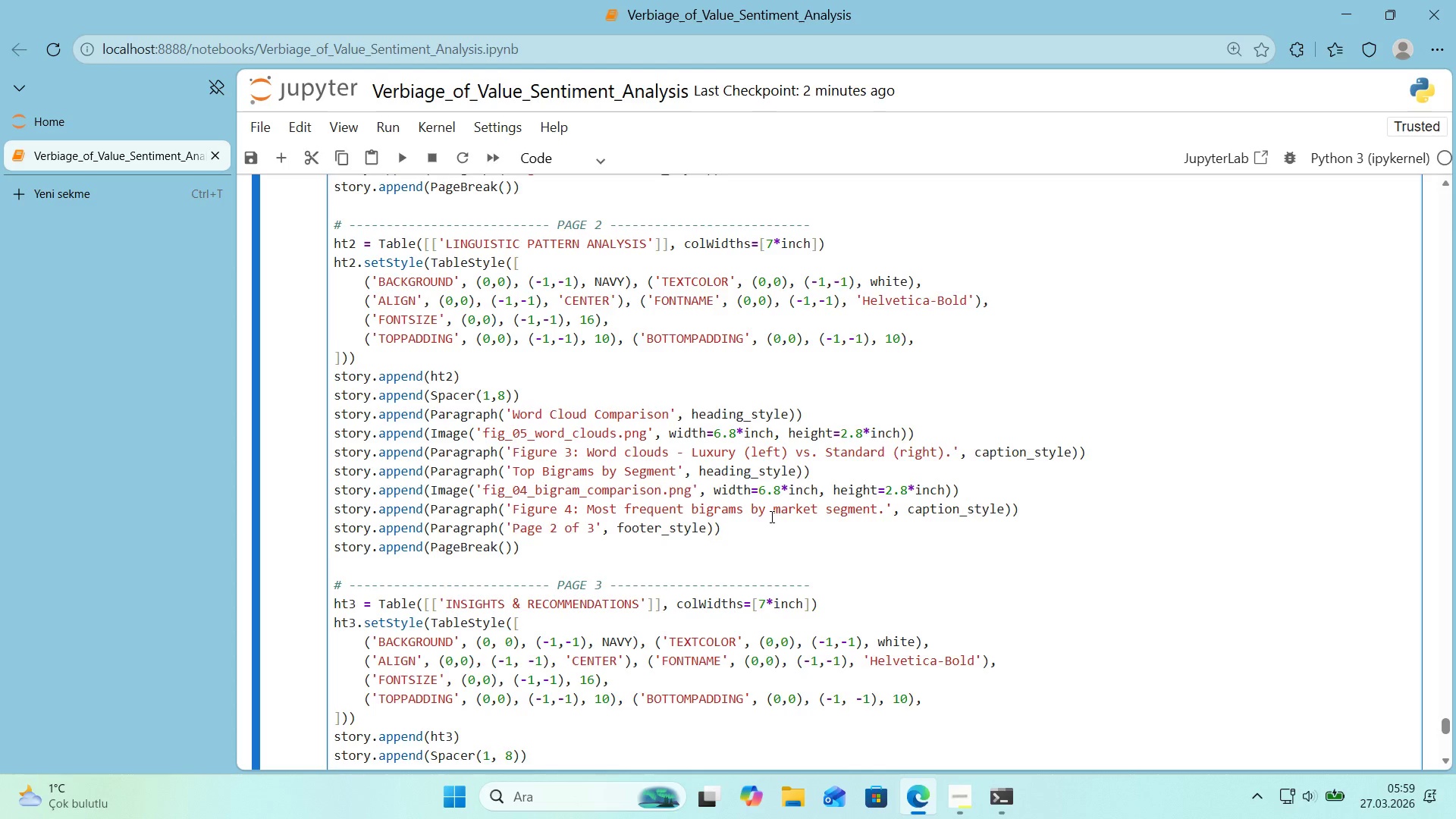 
scroll: coordinate [805, 548], scroll_direction: down, amount: 14.0
 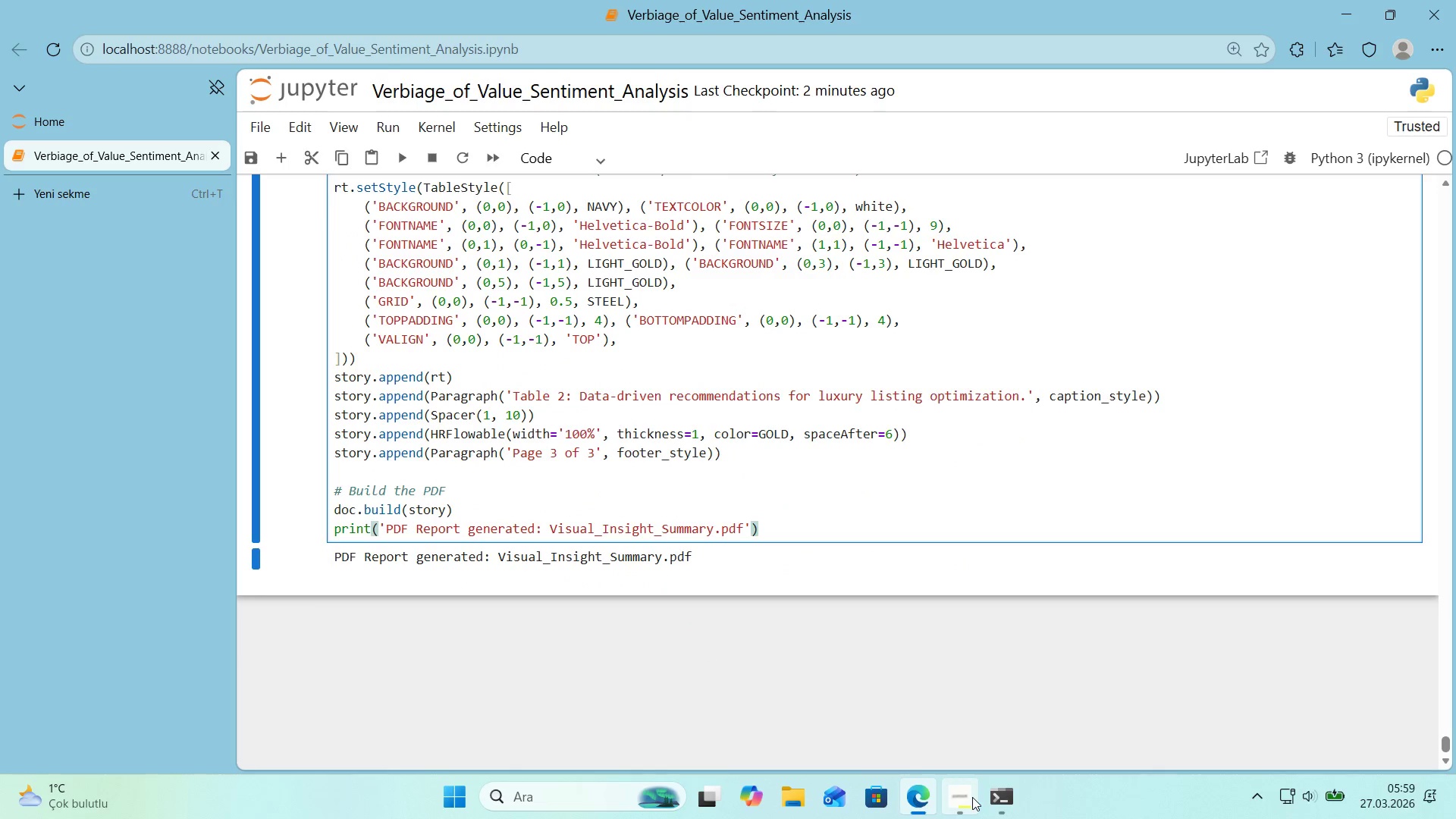 